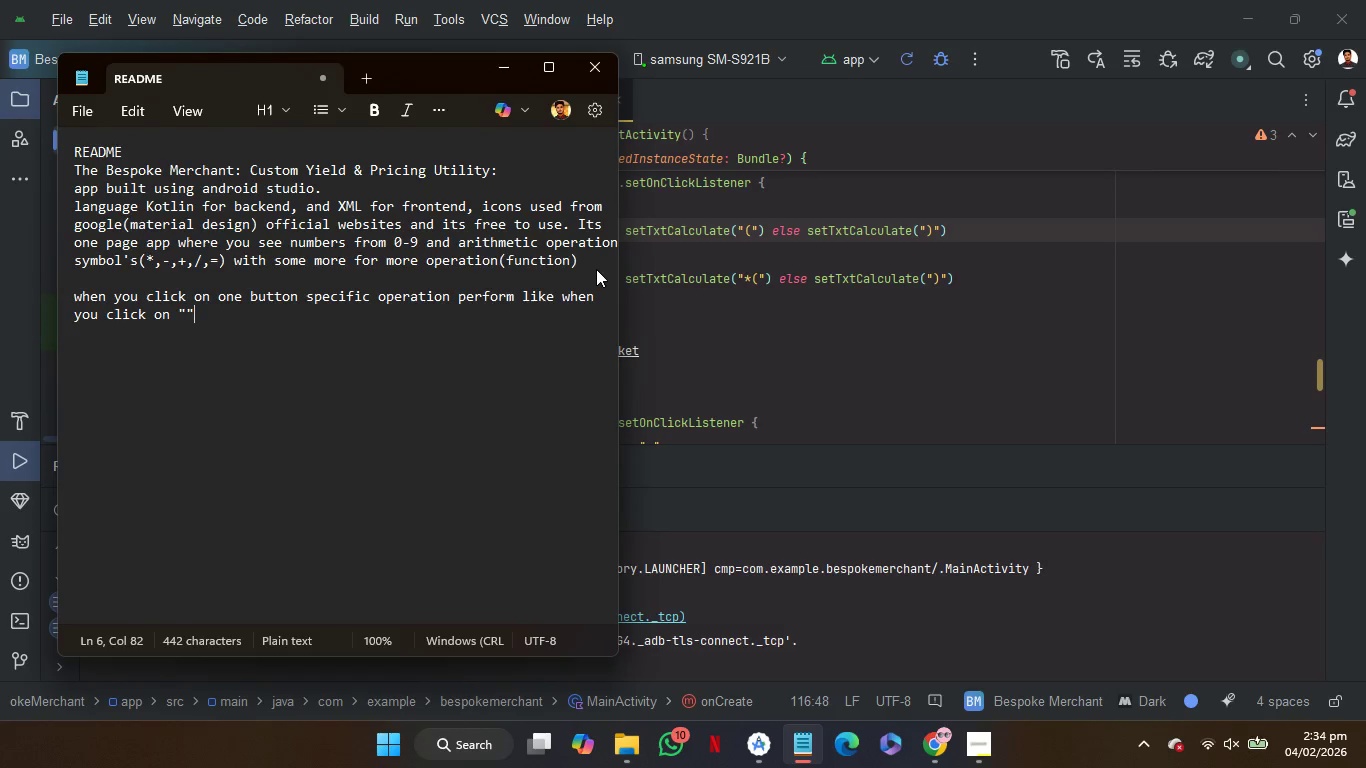 
key(Shift+Quote)
 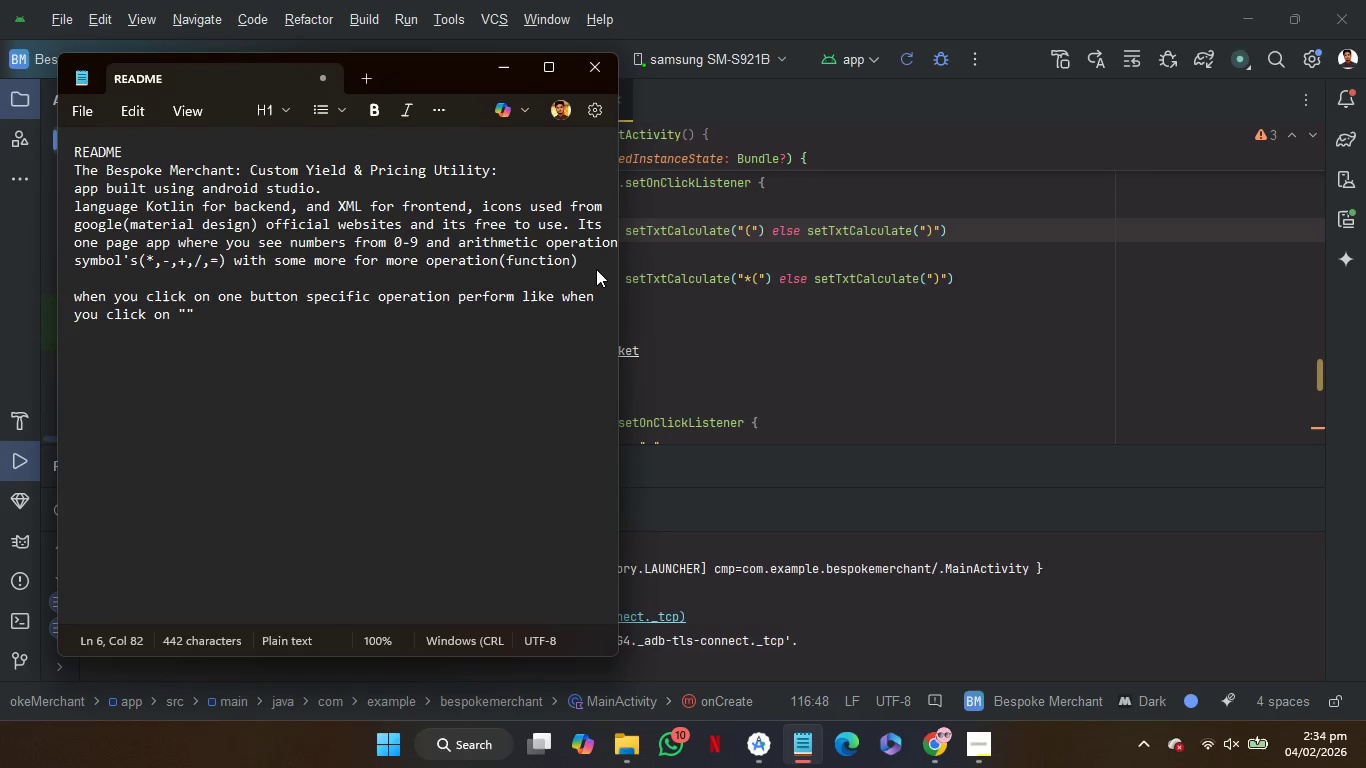 
key(ArrowLeft)
 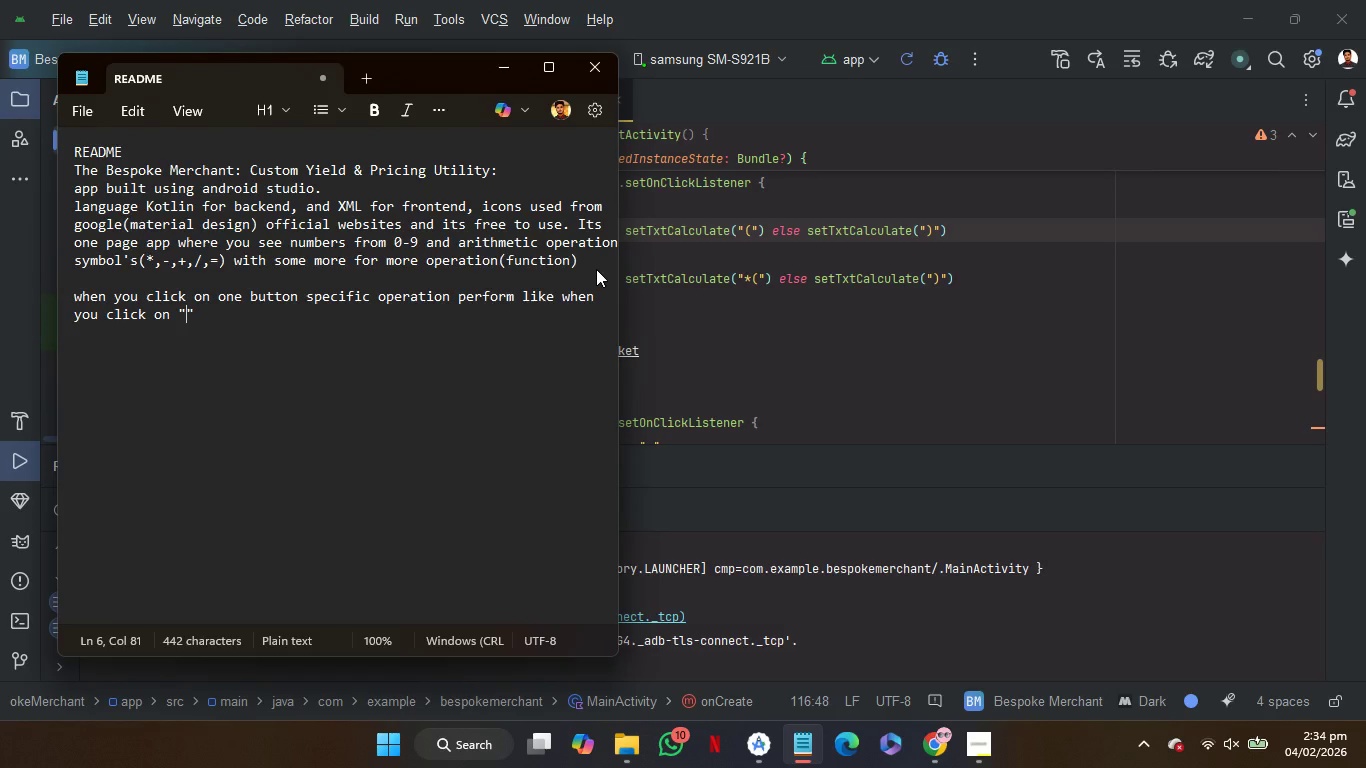 
key(Shift+C)
 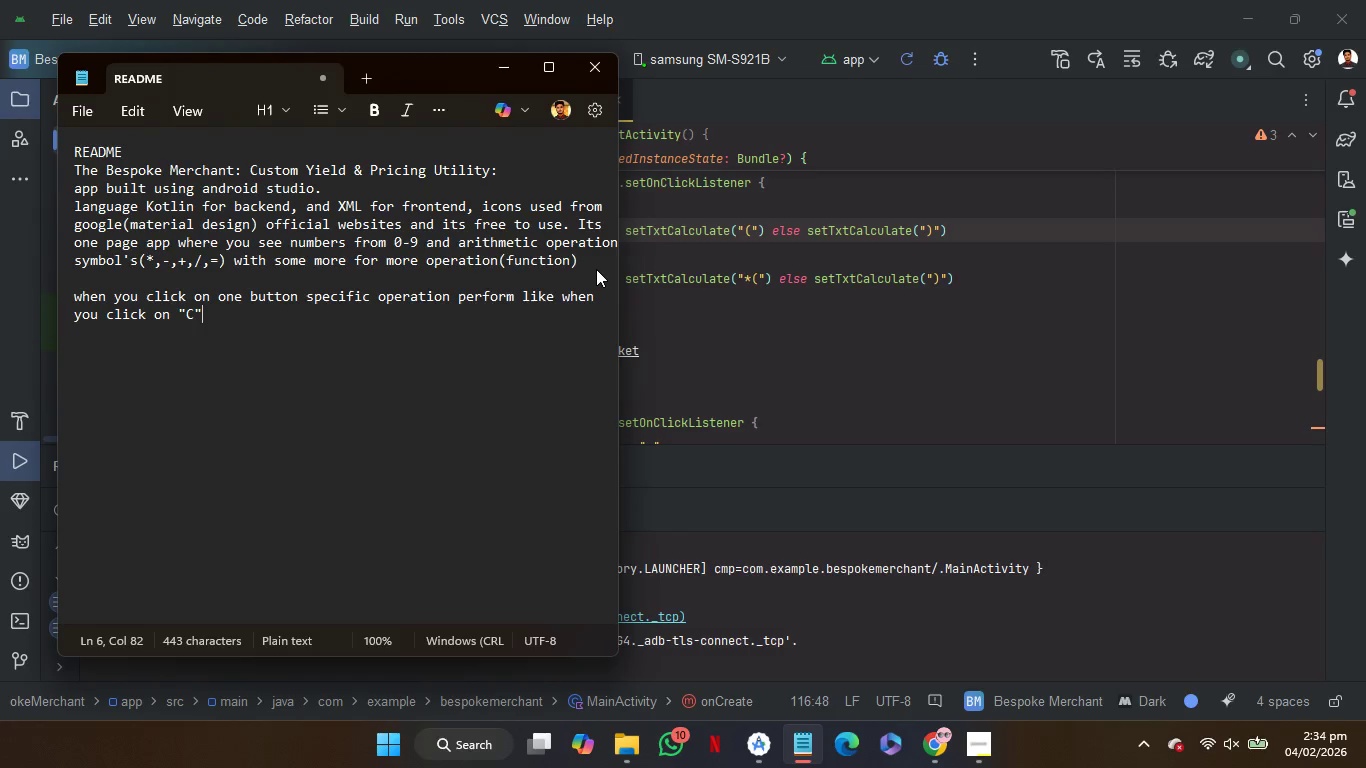 
key(ArrowRight)
 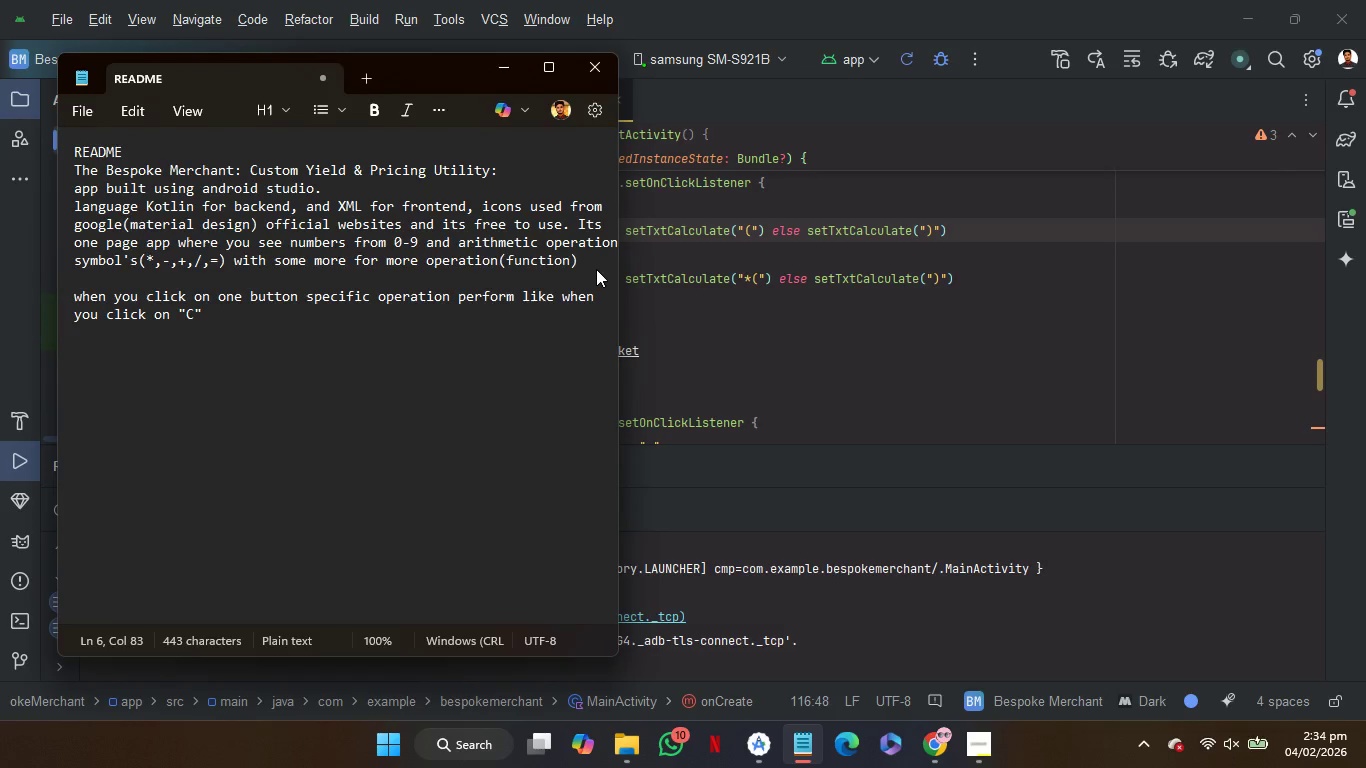 
key(Space)
 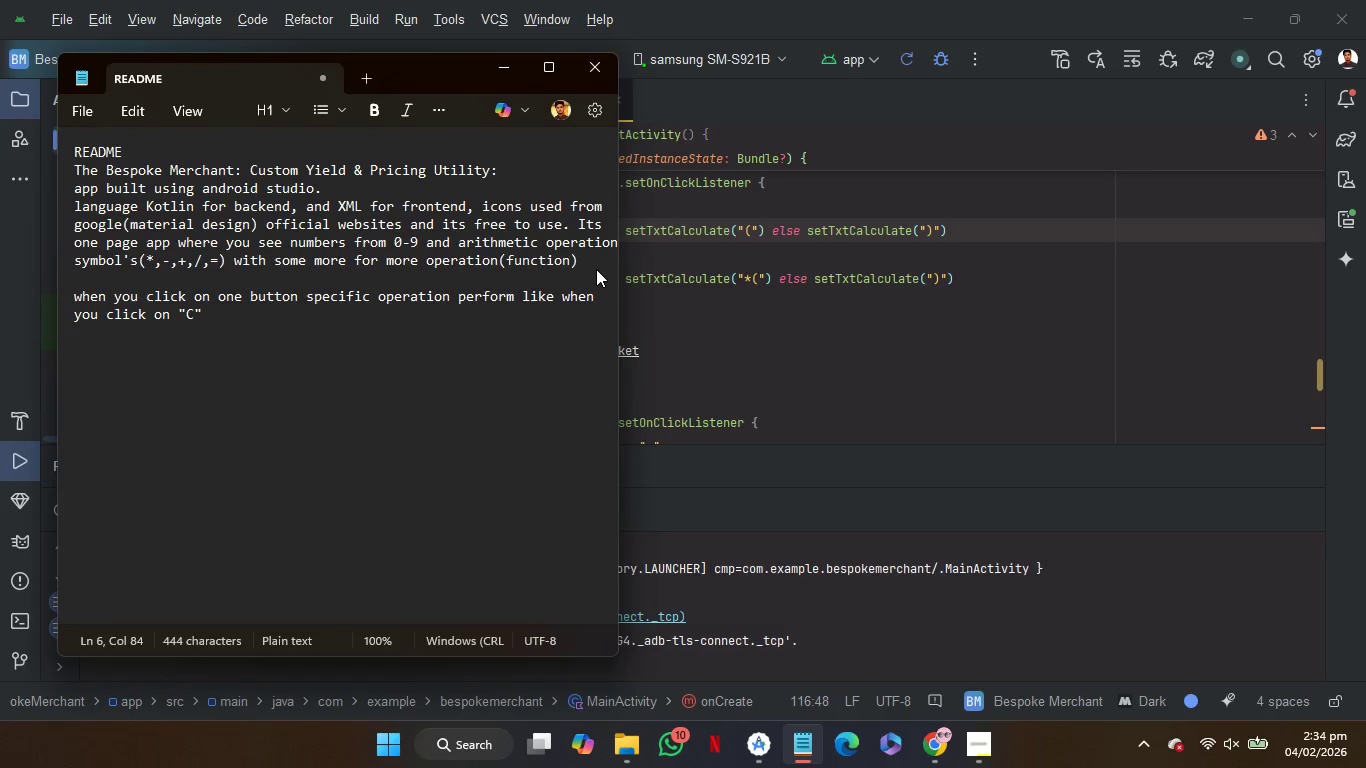 
wait(6.44)
 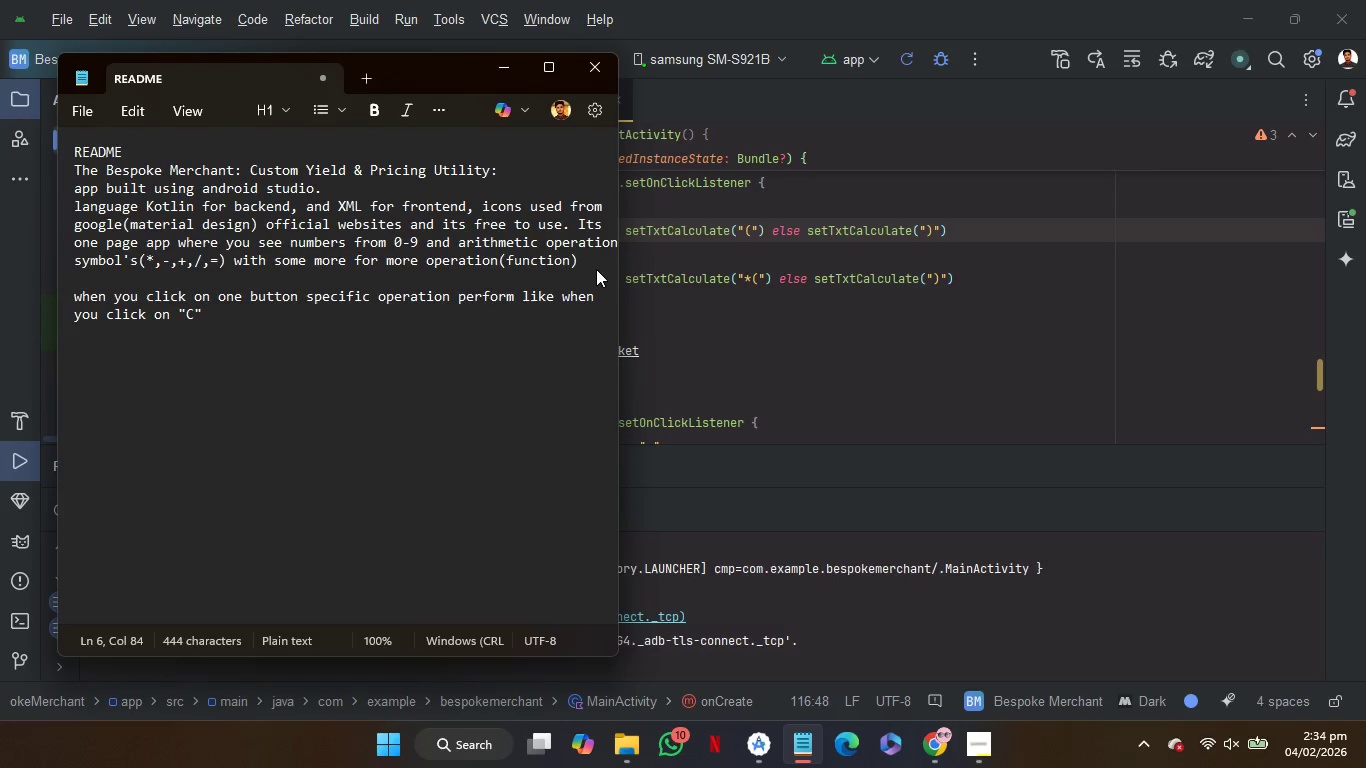 
type(all t)
key(Backspace)
 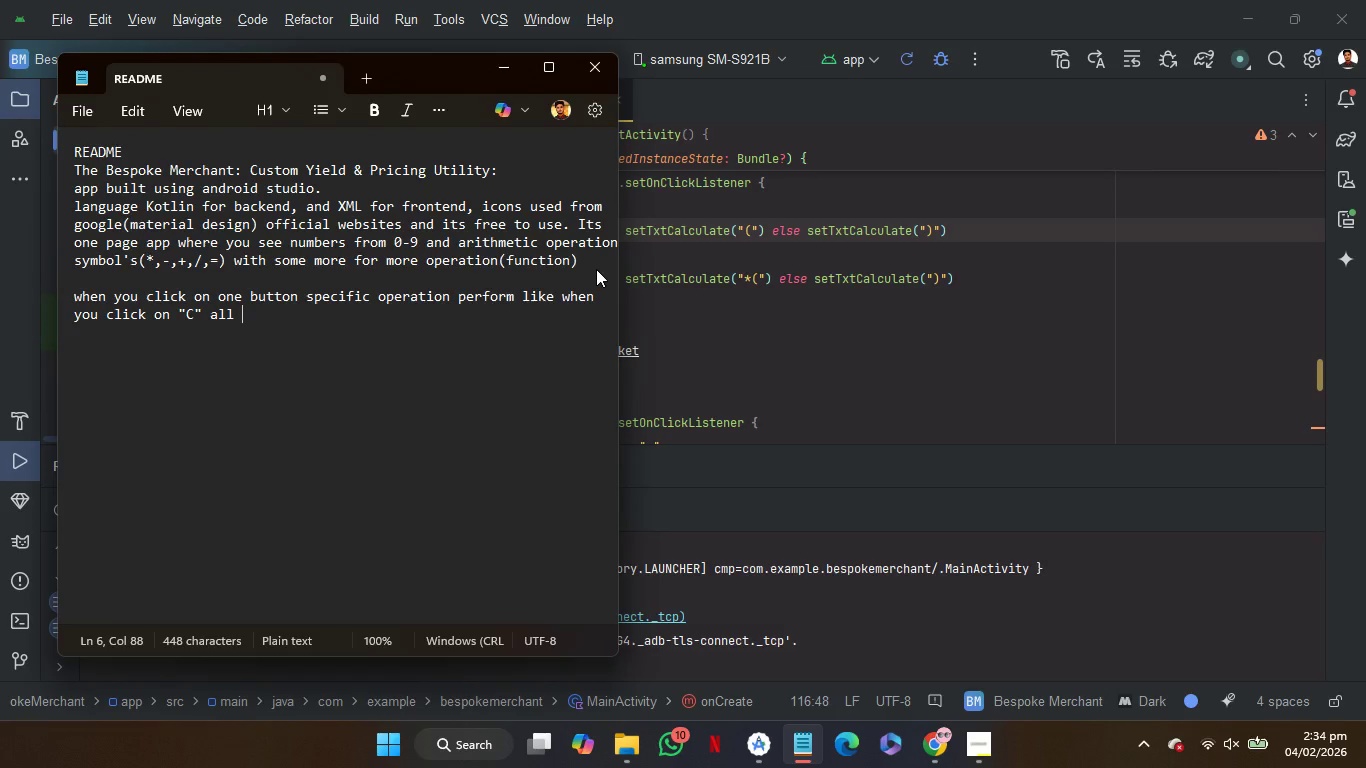 
type(numbers and text removed )
 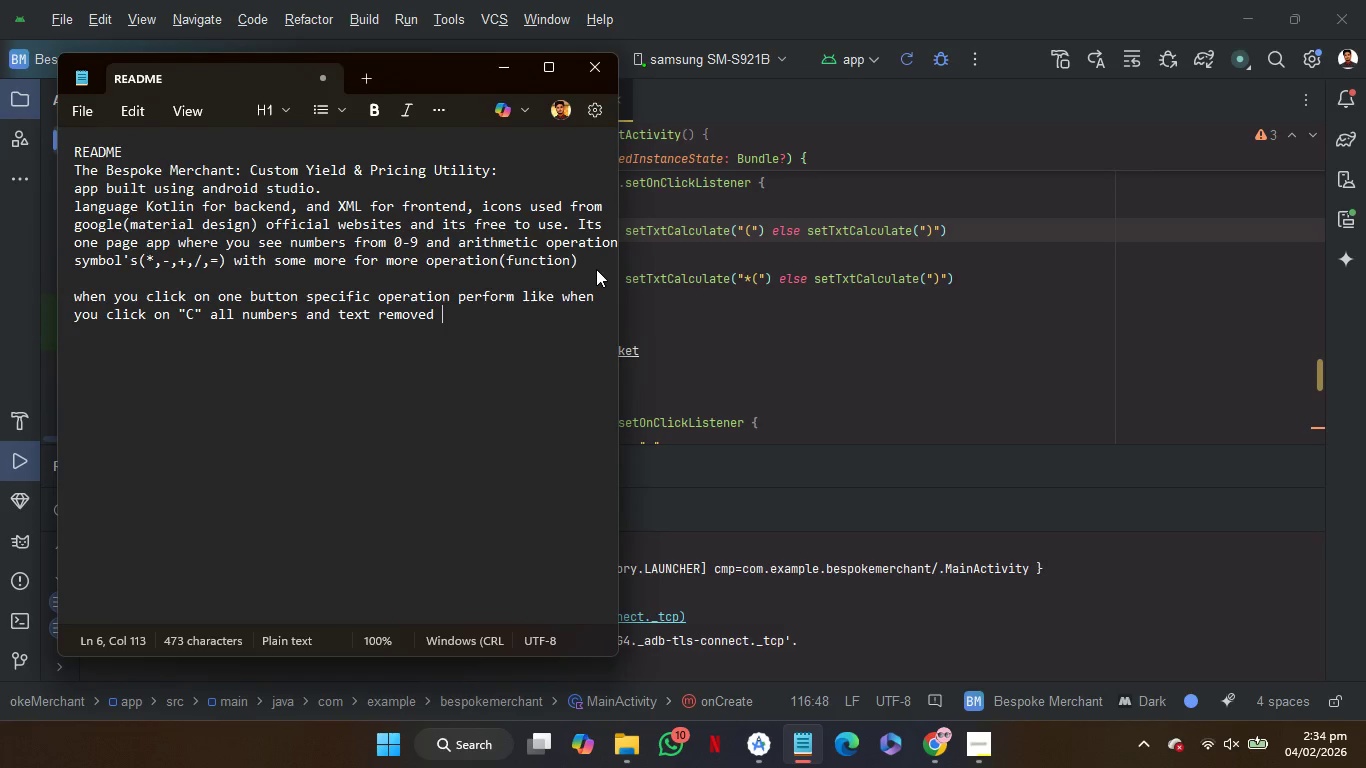 
wait(9.16)
 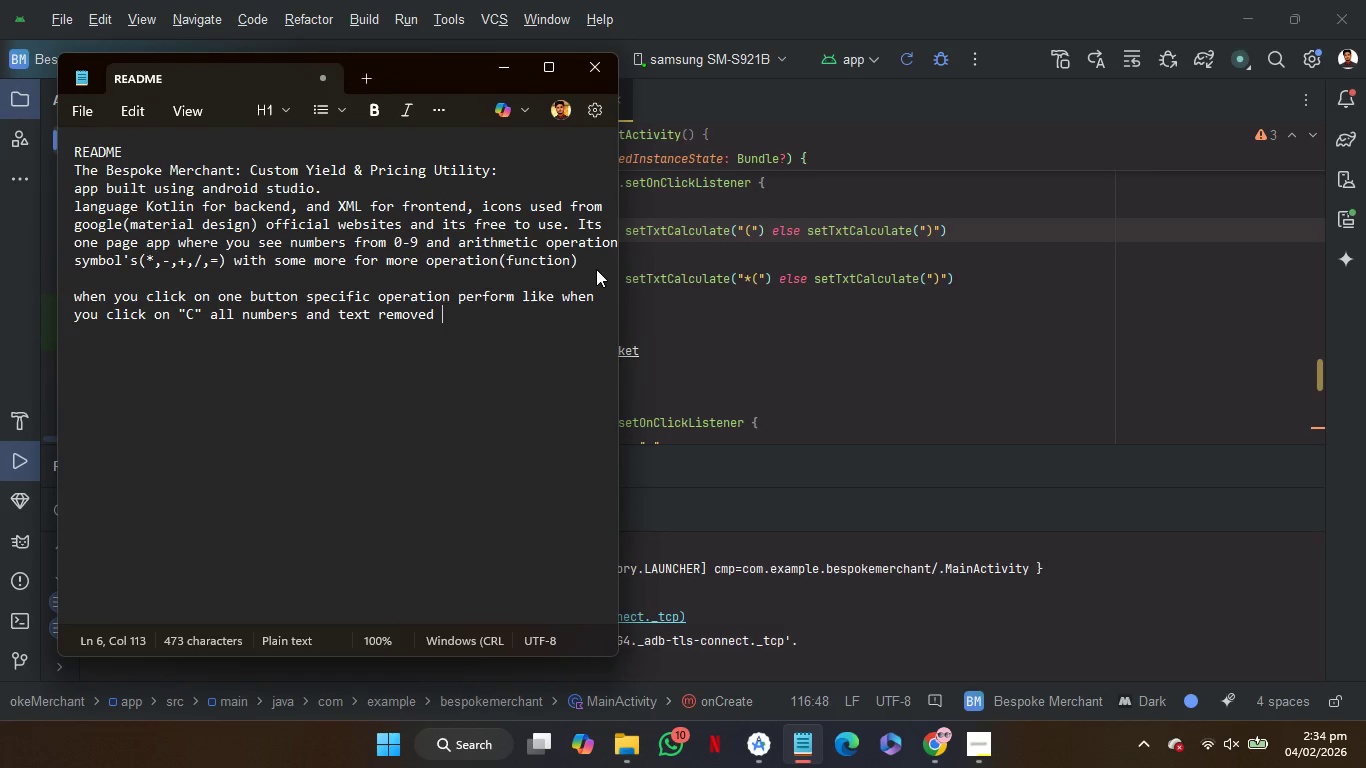 
type(, else that buttons nu)
key(Backspace)
key(Backspace)
key(Backspace)
key(Backspace)
type('s number or sumbol p)
key(Backspace)
type(pro)
key(Backspace)
type(ints next to if there is any existing t)
 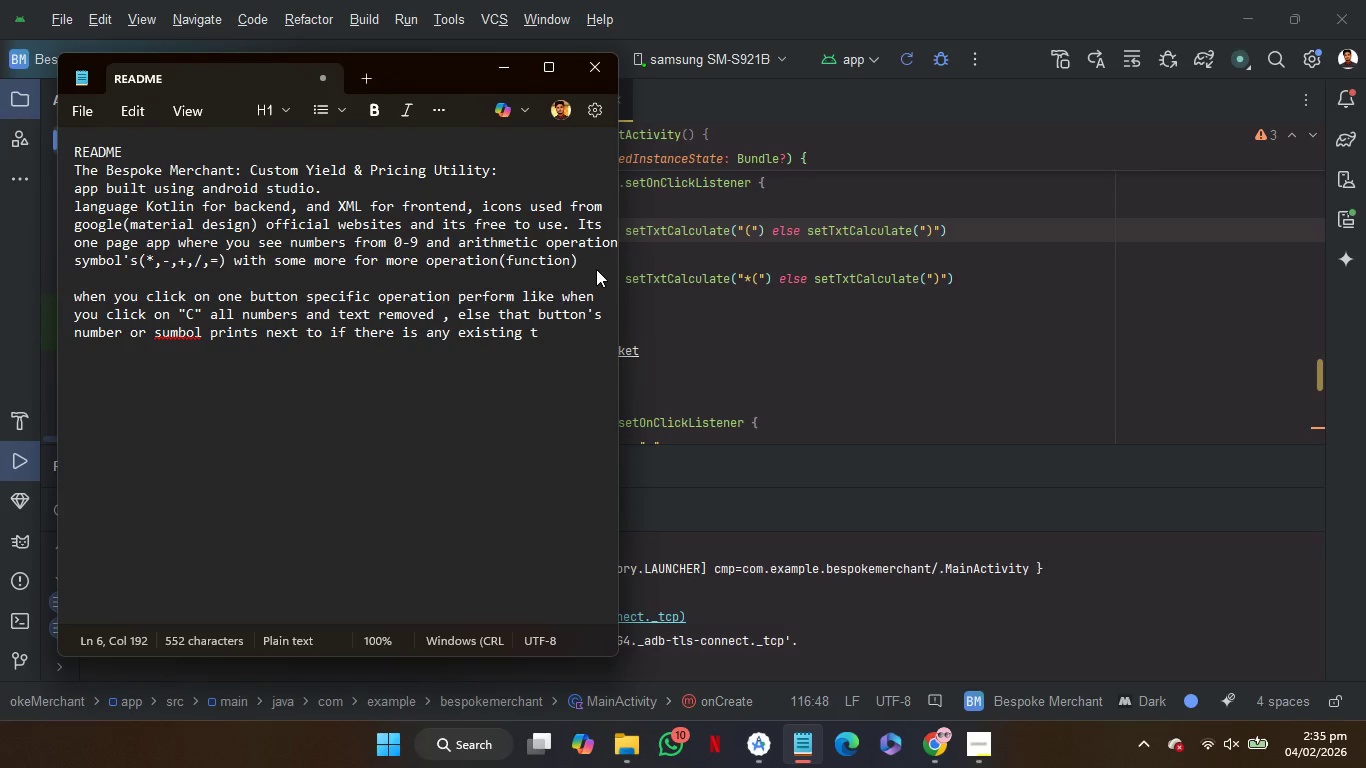 
type(ext)
 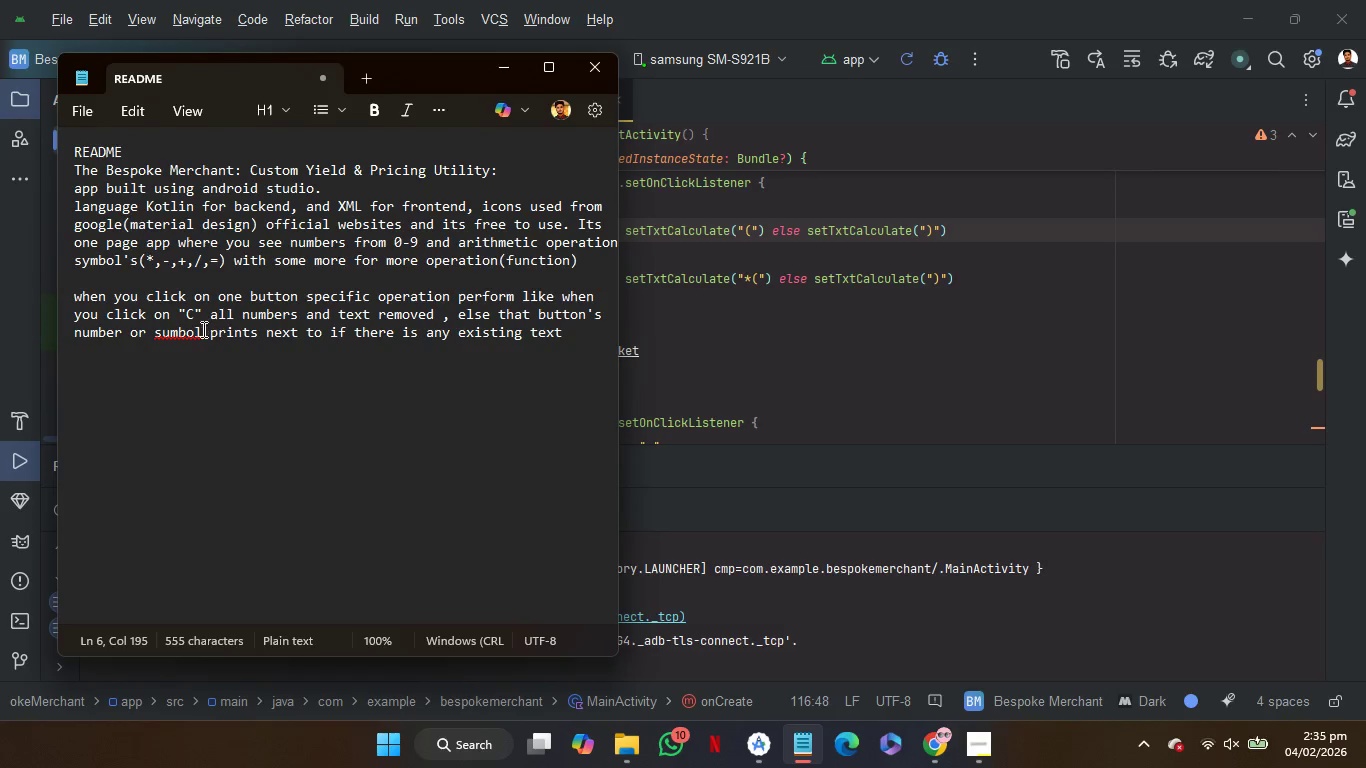 
left_click([180, 333])
 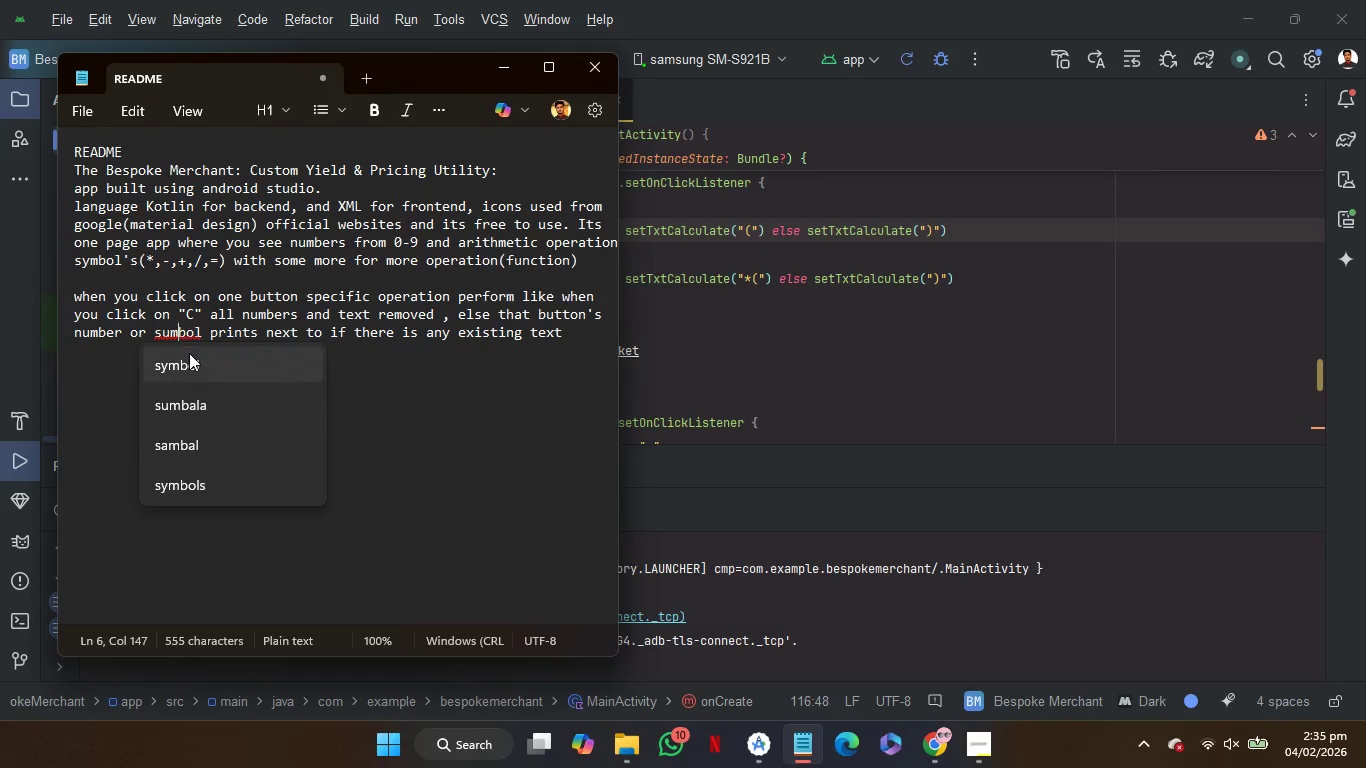 
left_click([190, 361])
 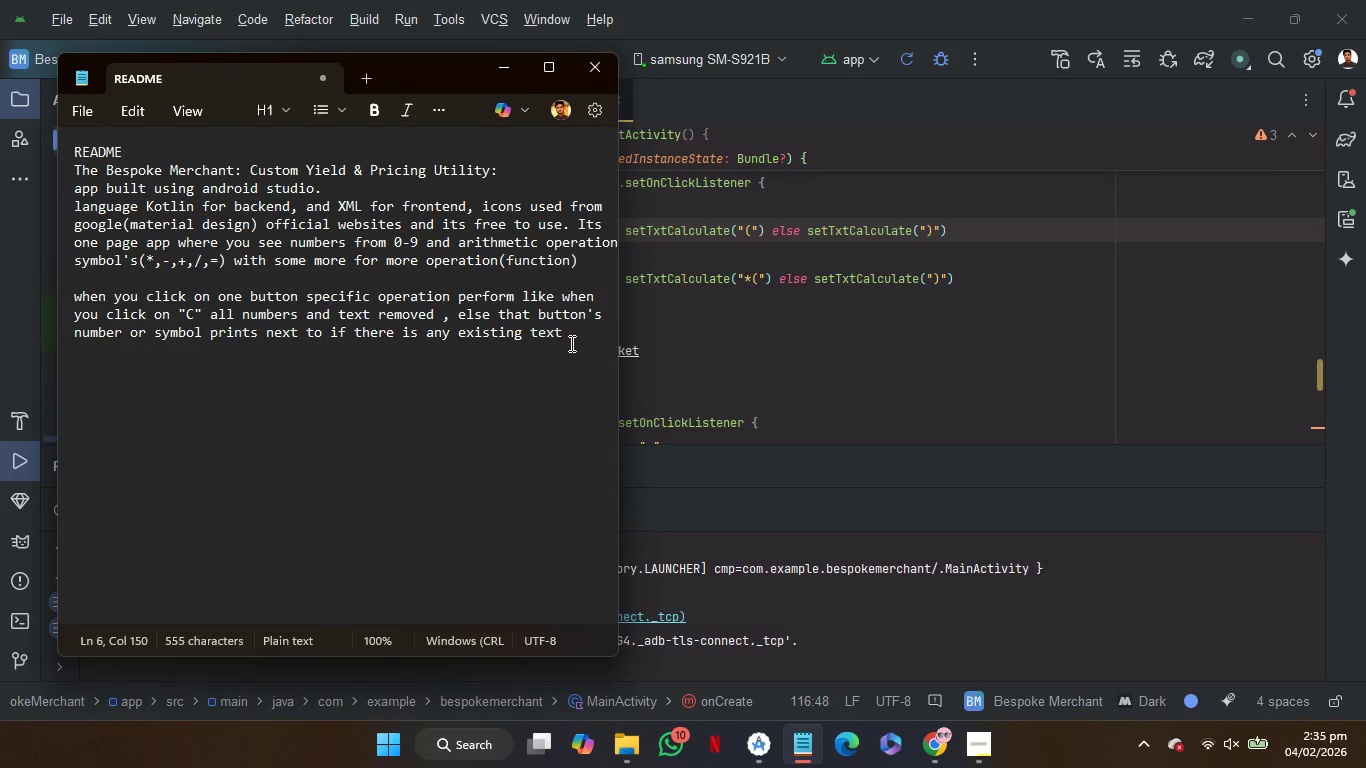 
wait(6.34)
 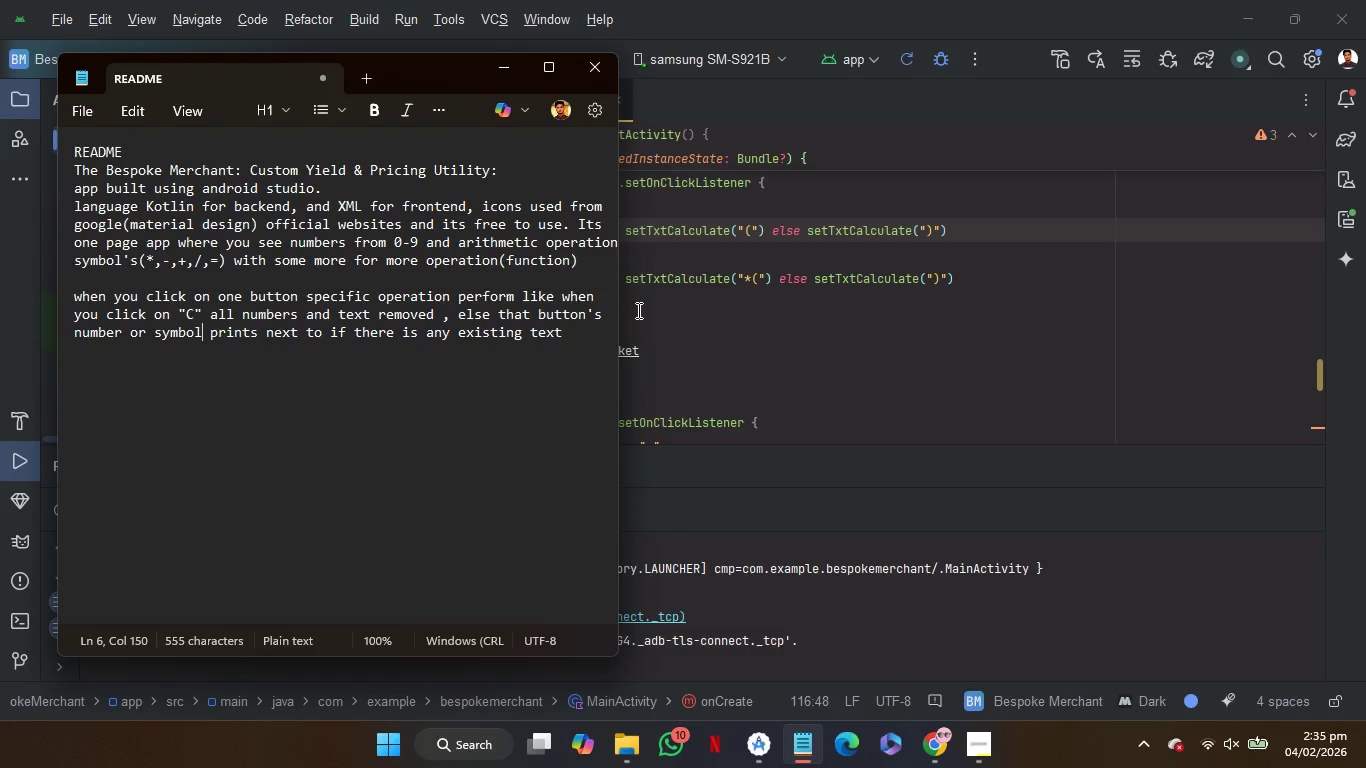 
hold_key(key=ControlLeft, duration=1.52)
 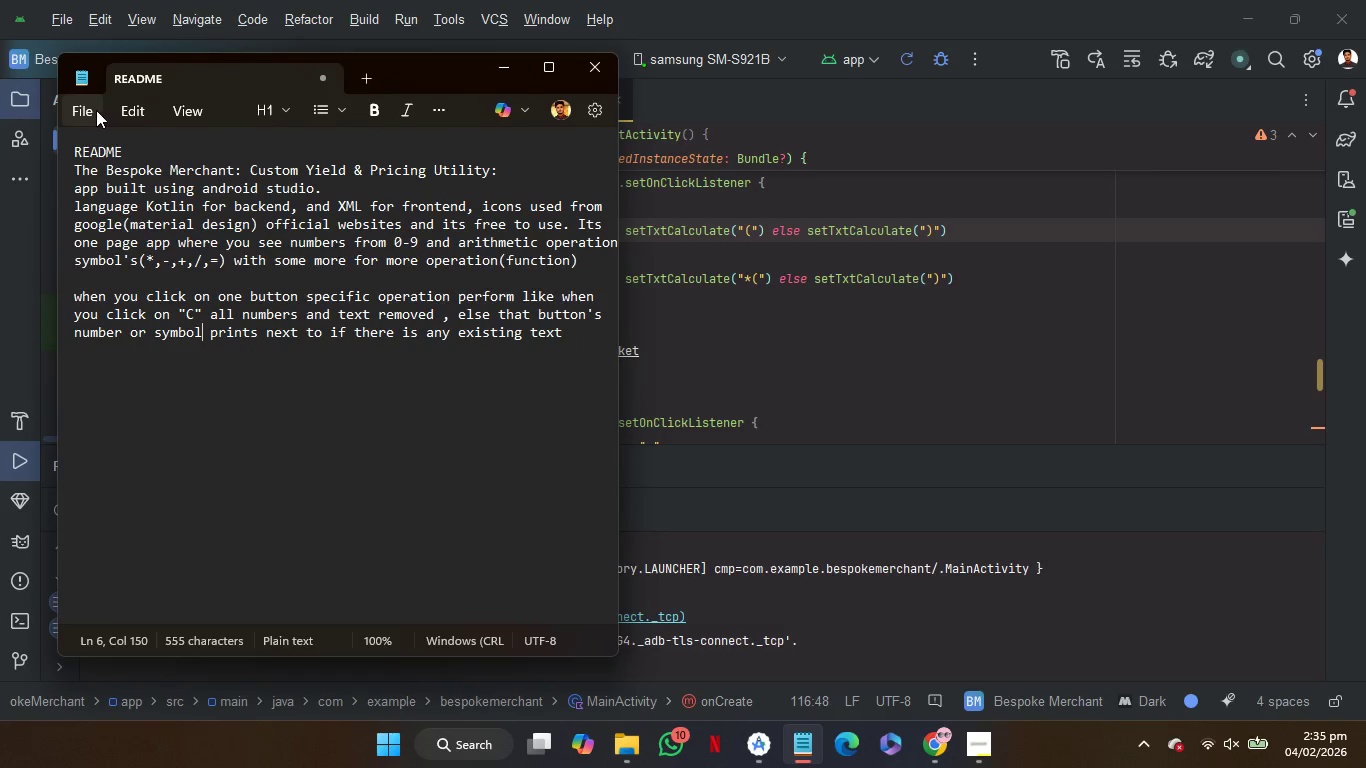 
left_click([90, 106])
 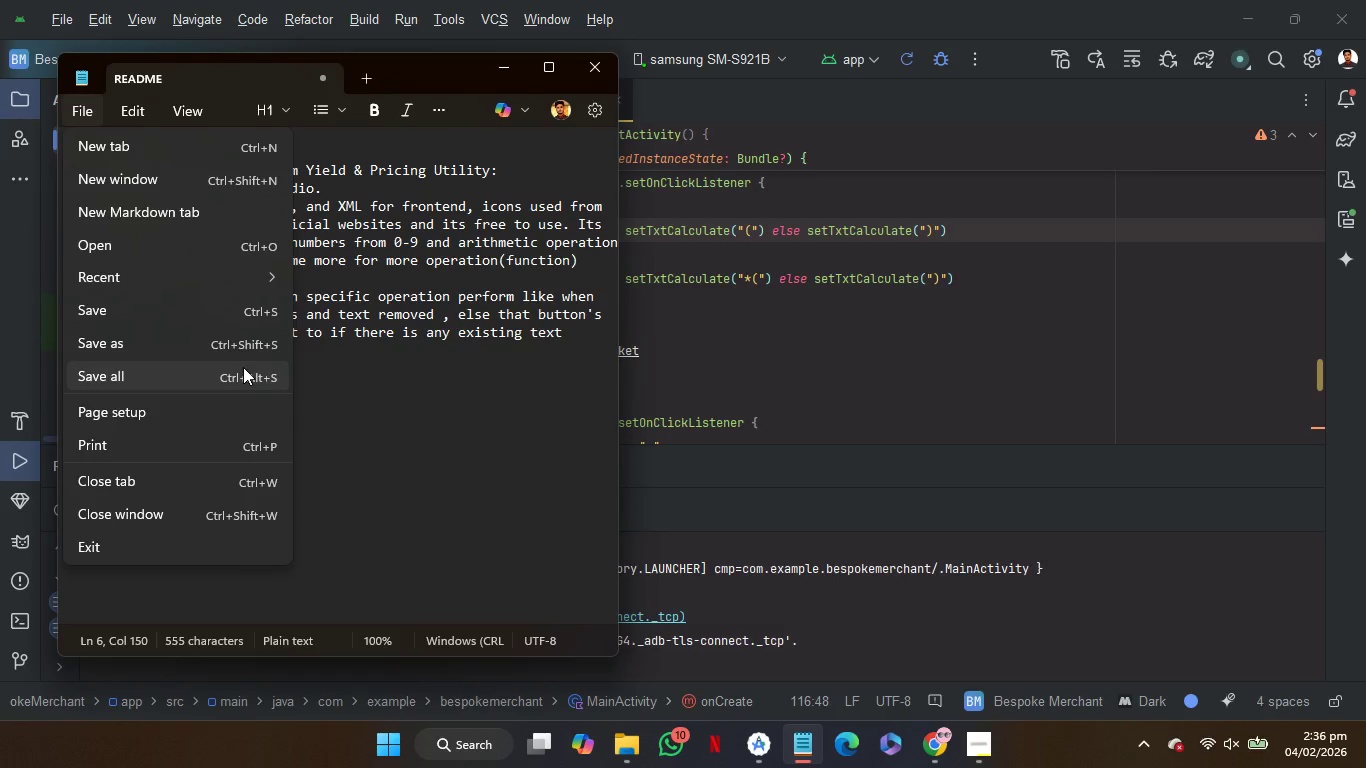 
wait(7.05)
 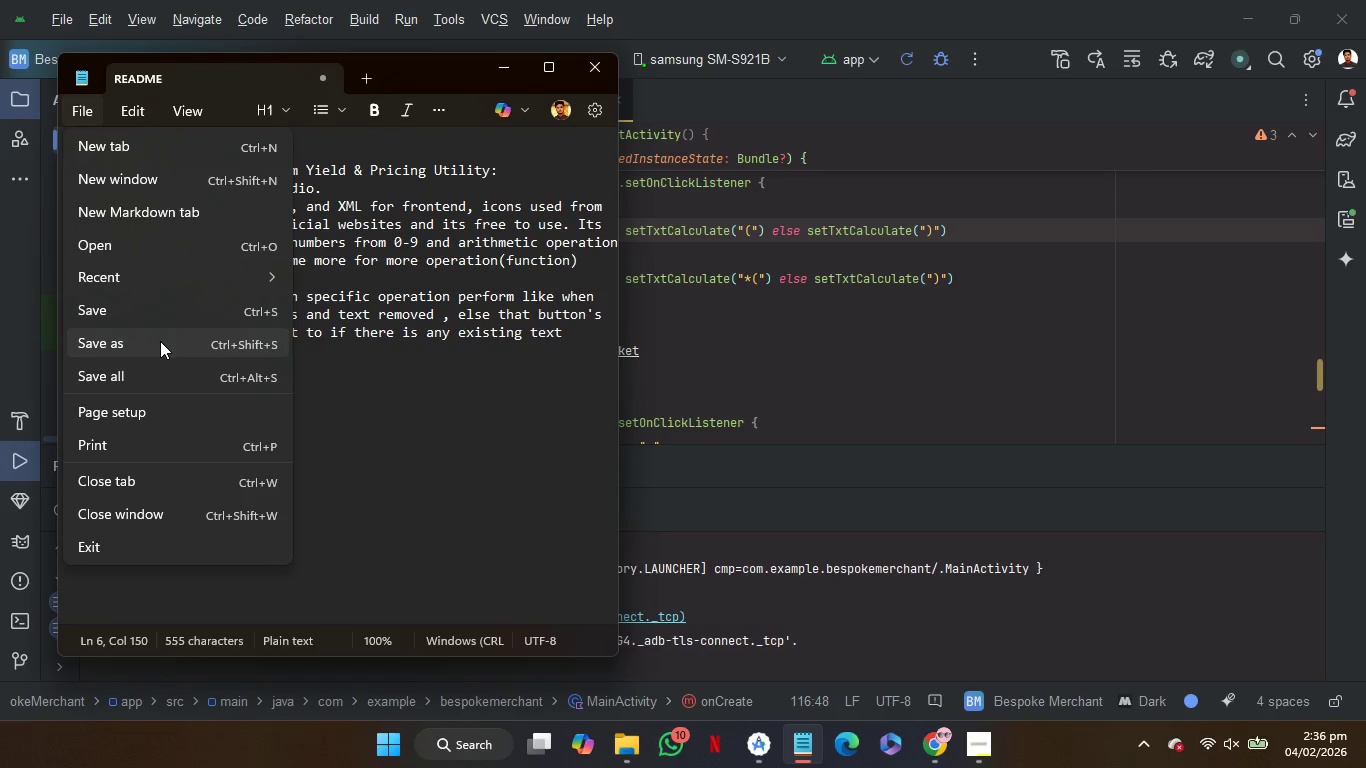 
left_click([240, 345])
 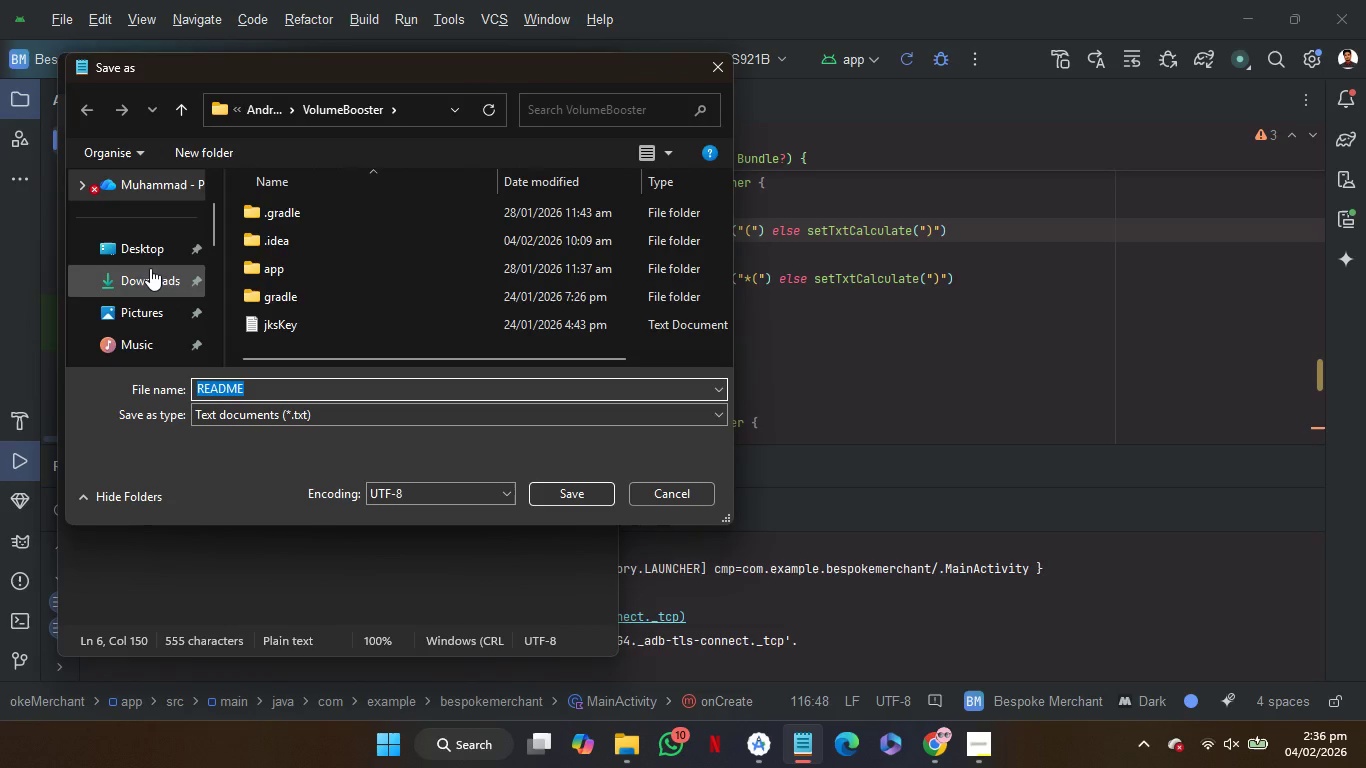 
wait(7.11)
 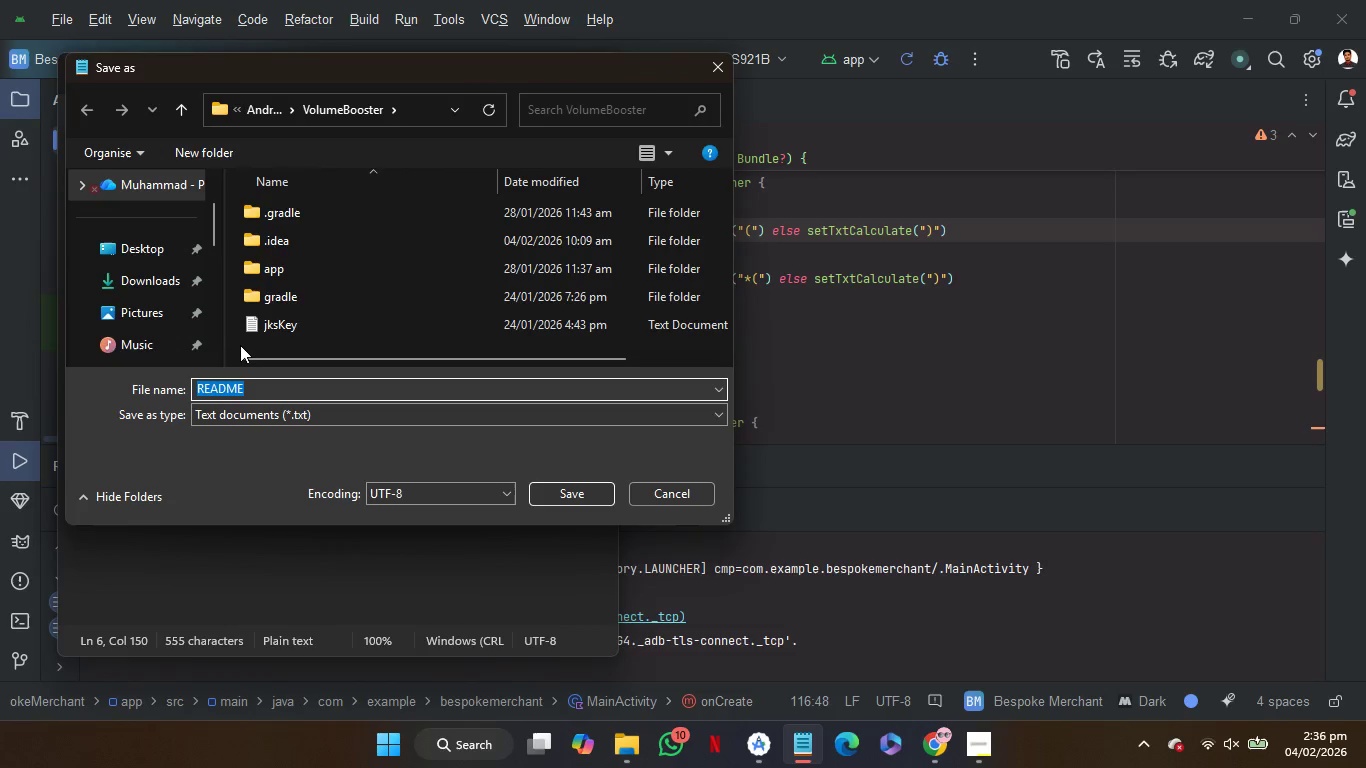 
left_click([143, 251])
 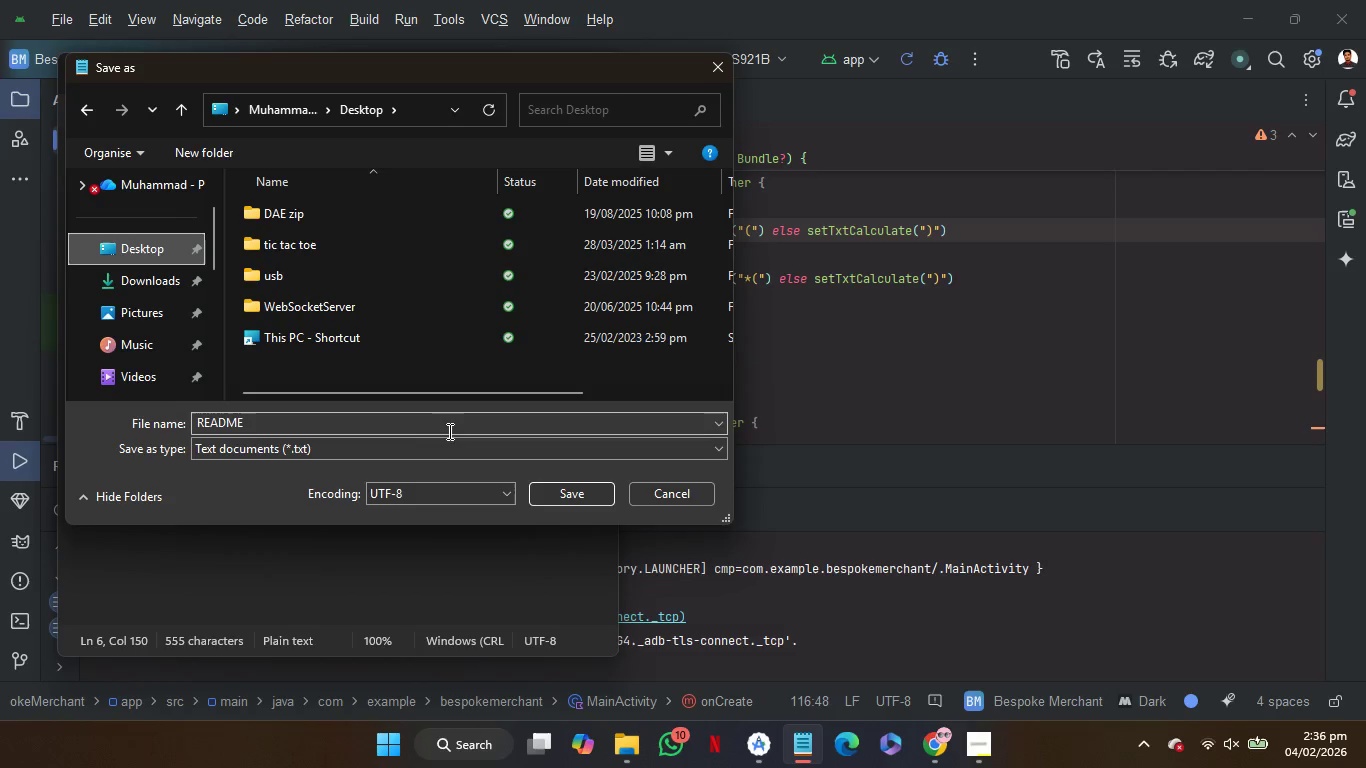 
left_click([450, 430])
 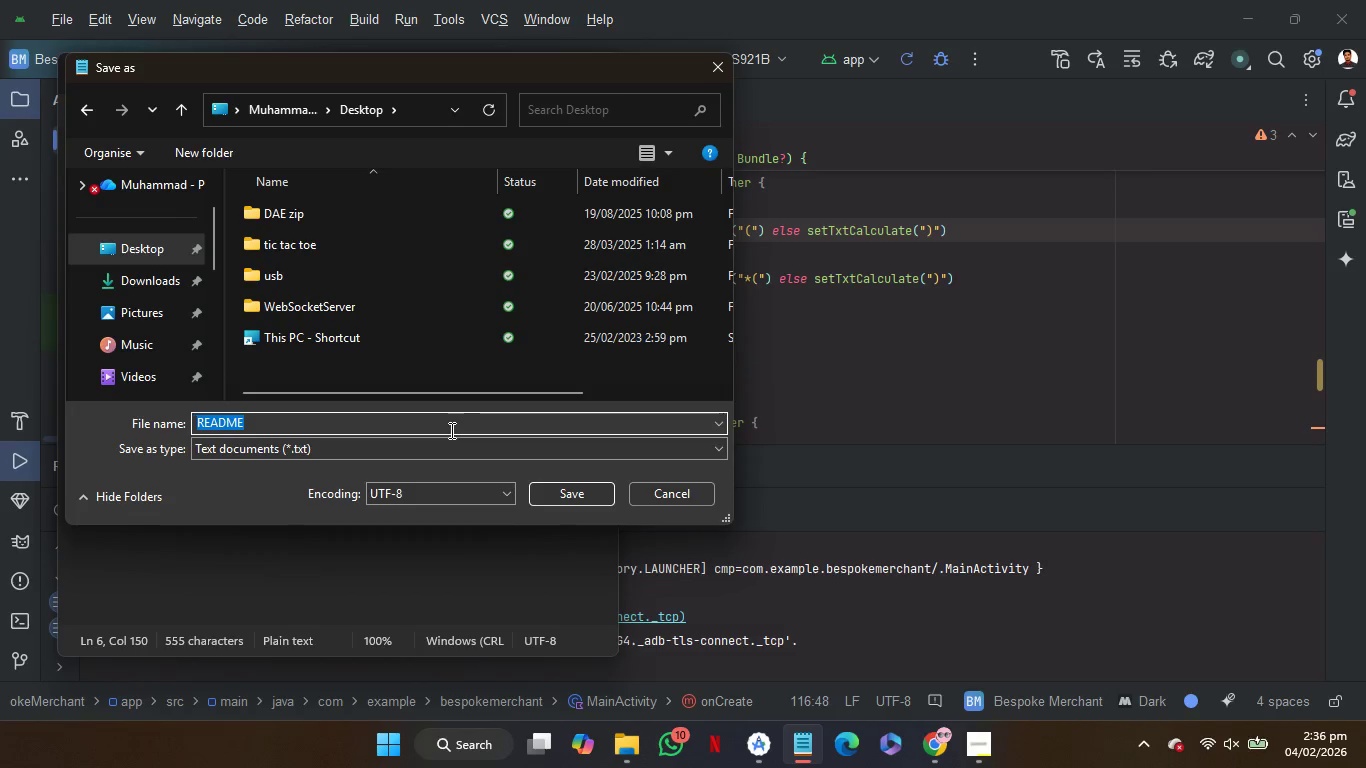 
left_click([450, 430])
 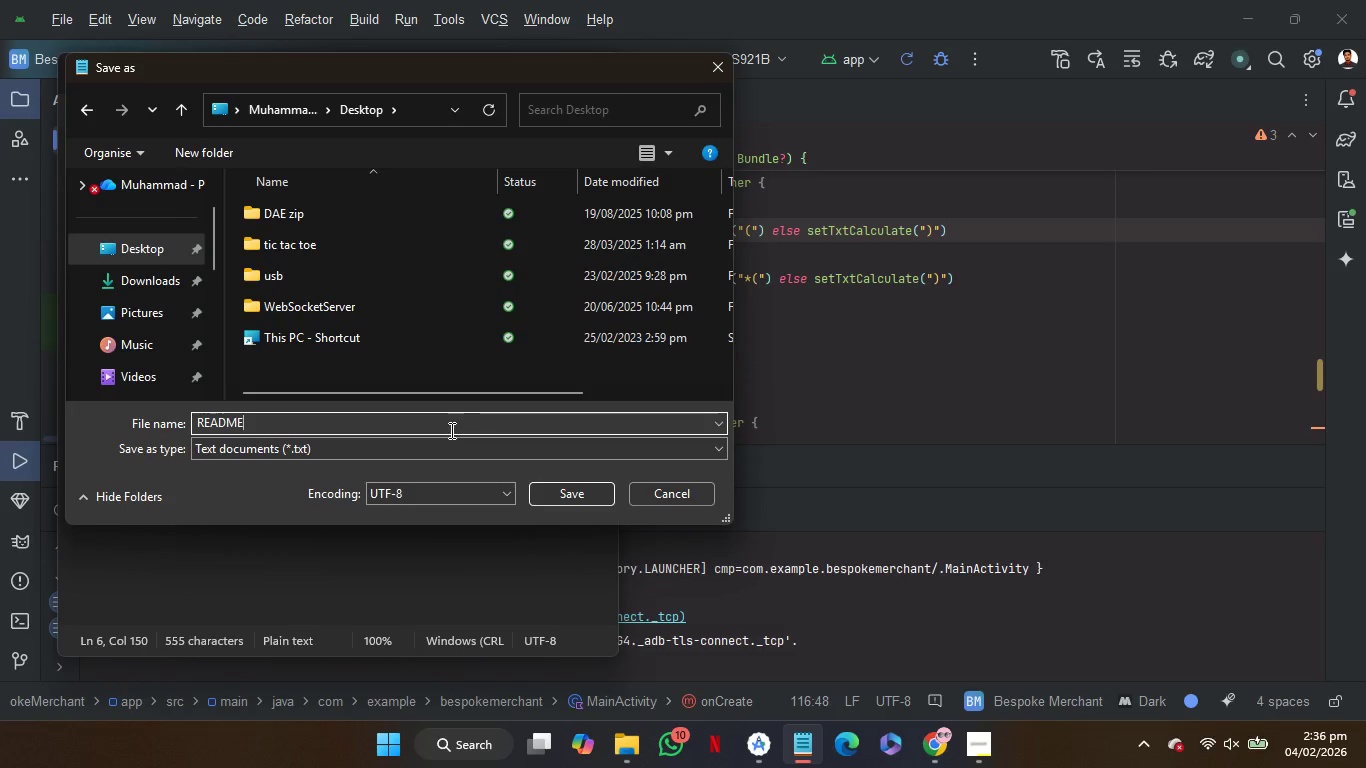 
type(_calculator)
 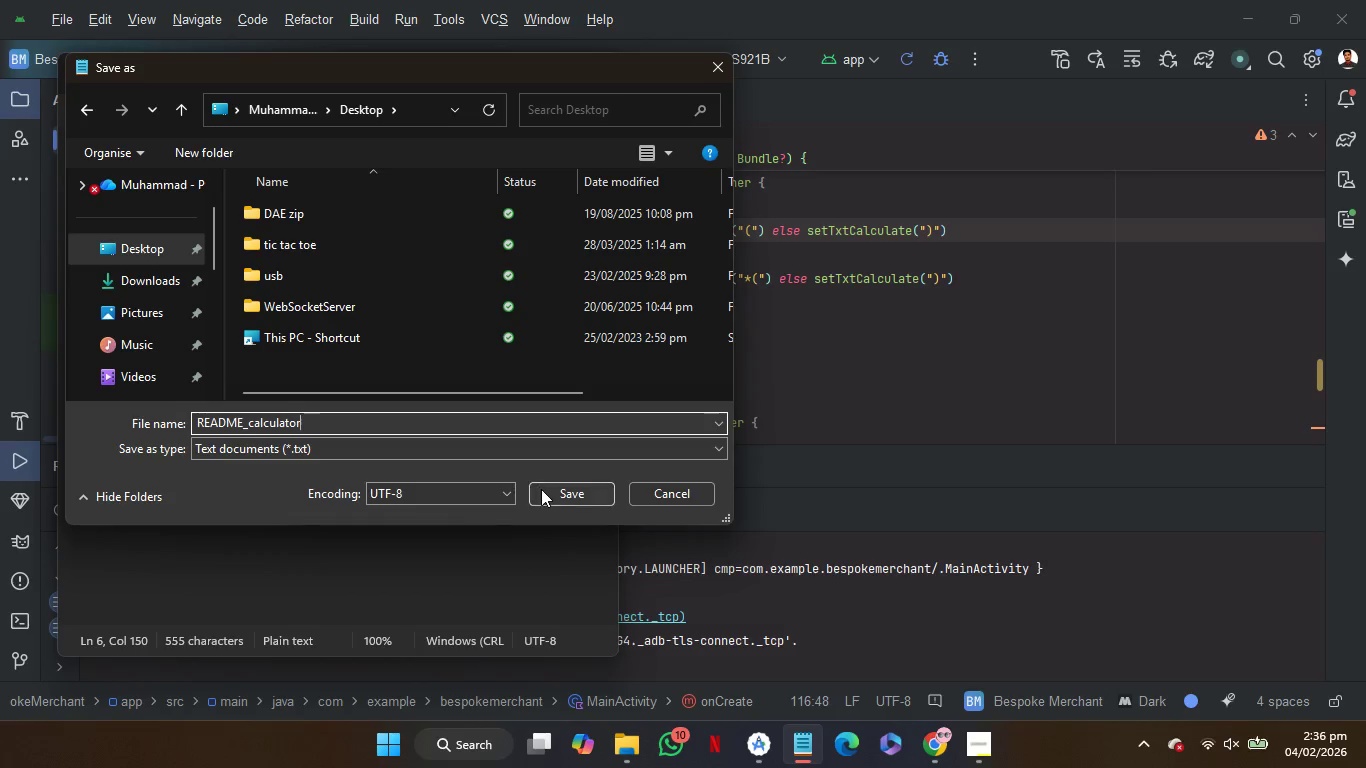 
left_click([546, 491])
 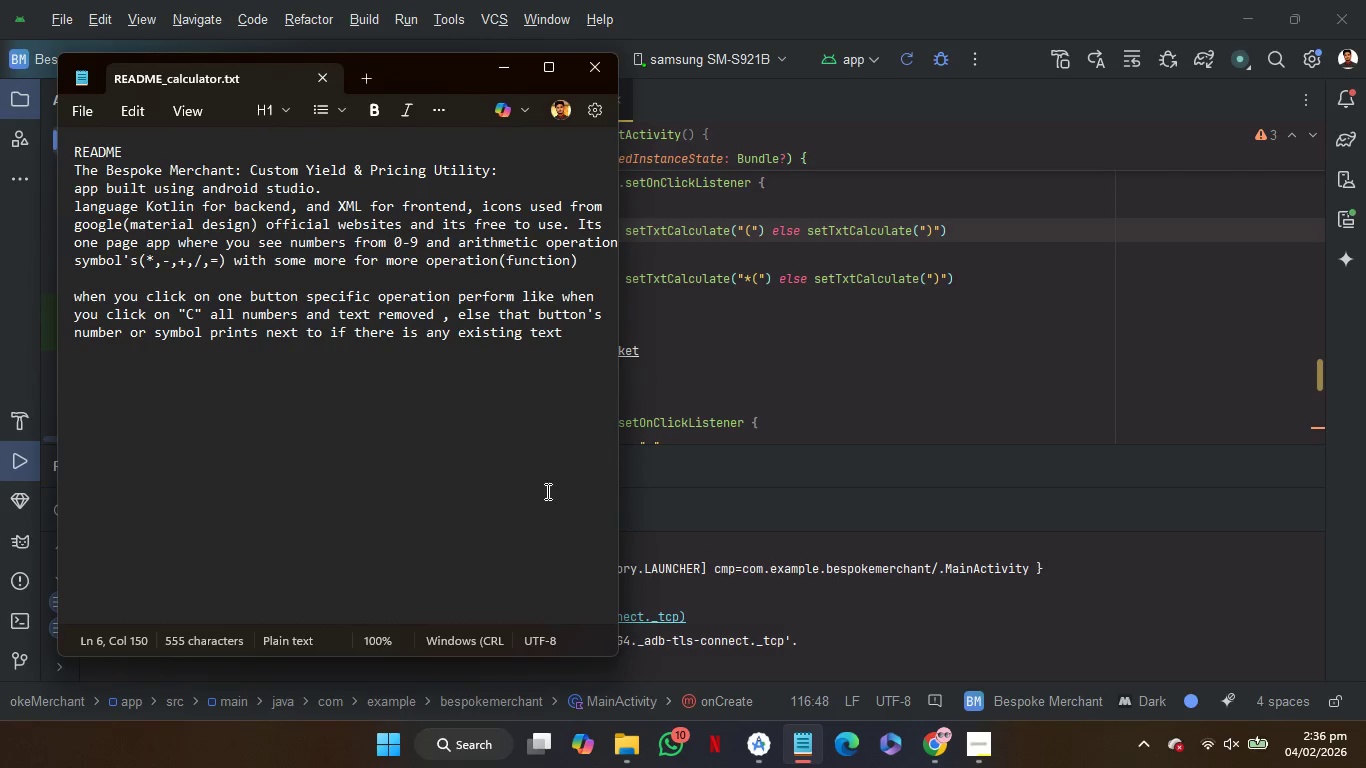 
wait(8.97)
 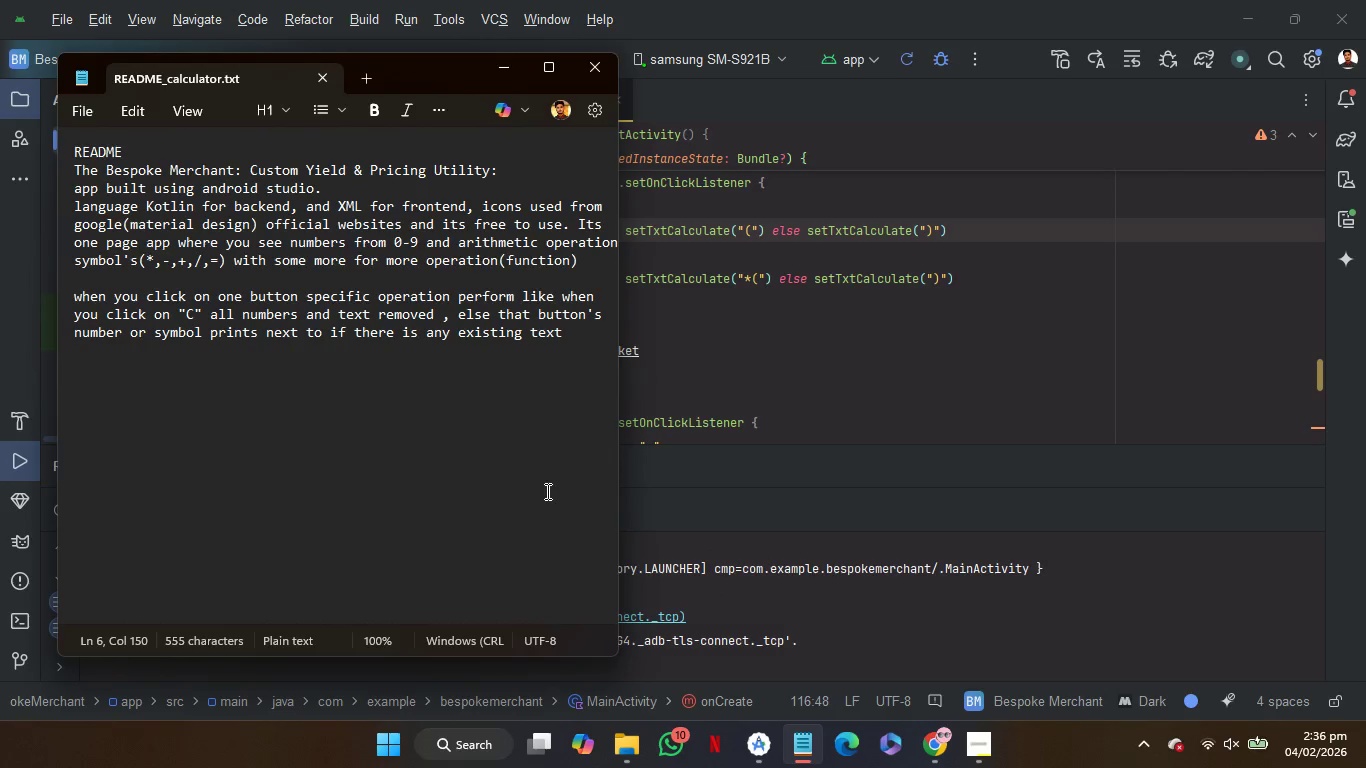 
left_click([597, 71])
 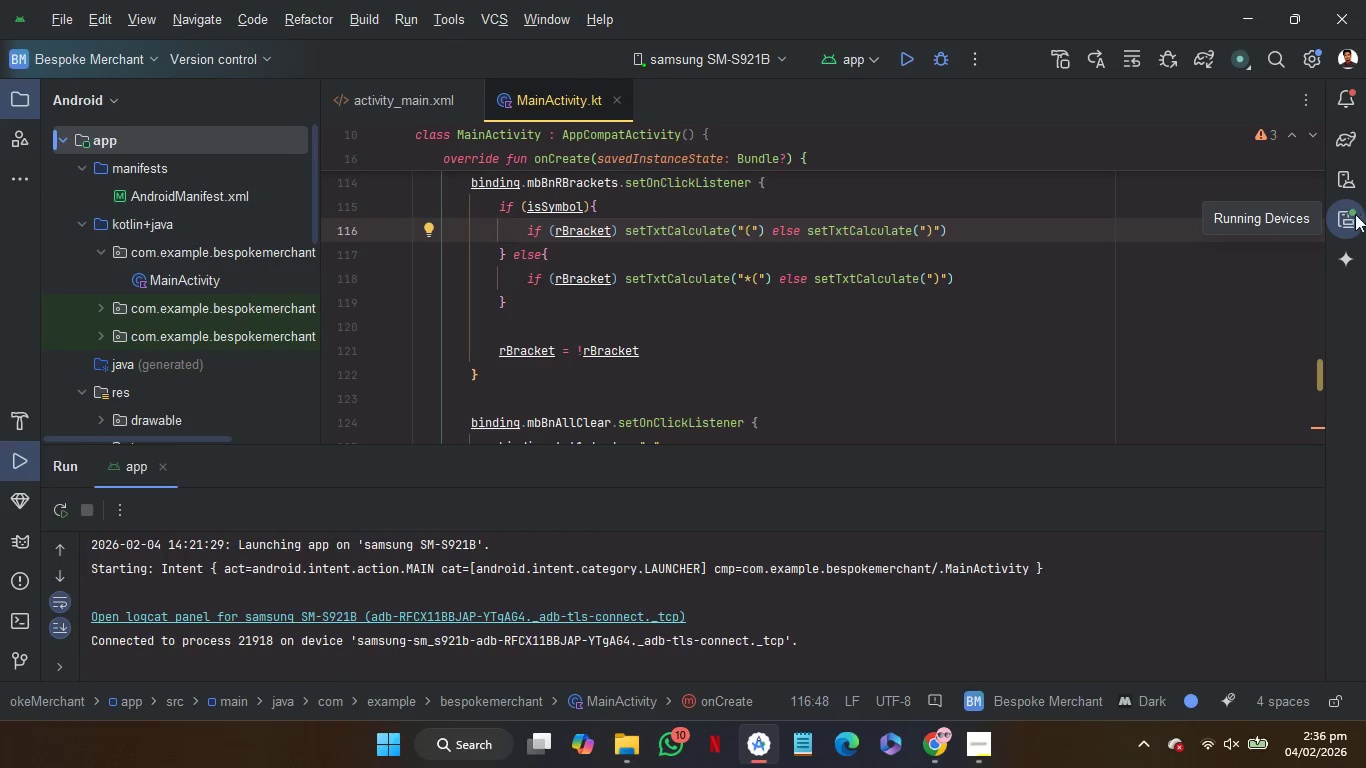 
left_click([1349, 214])
 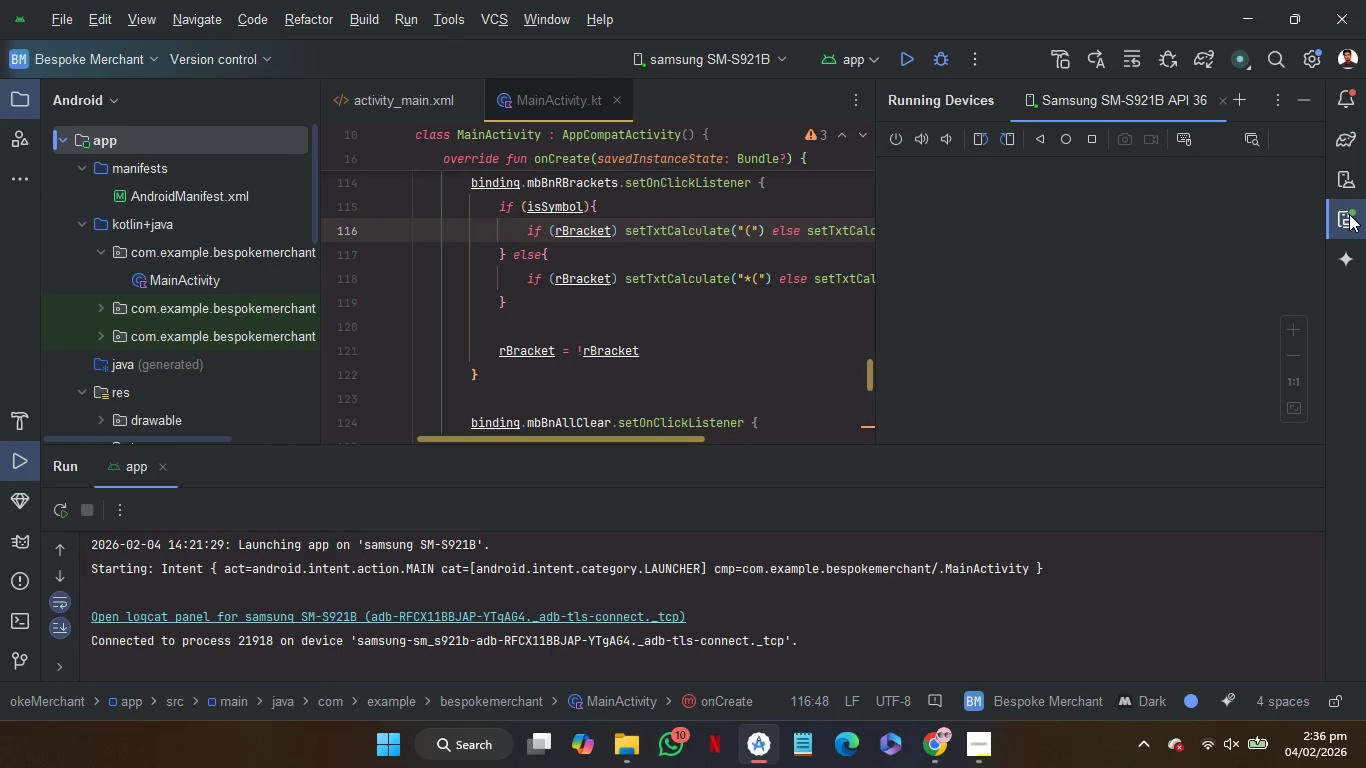 
left_click([1349, 214])
 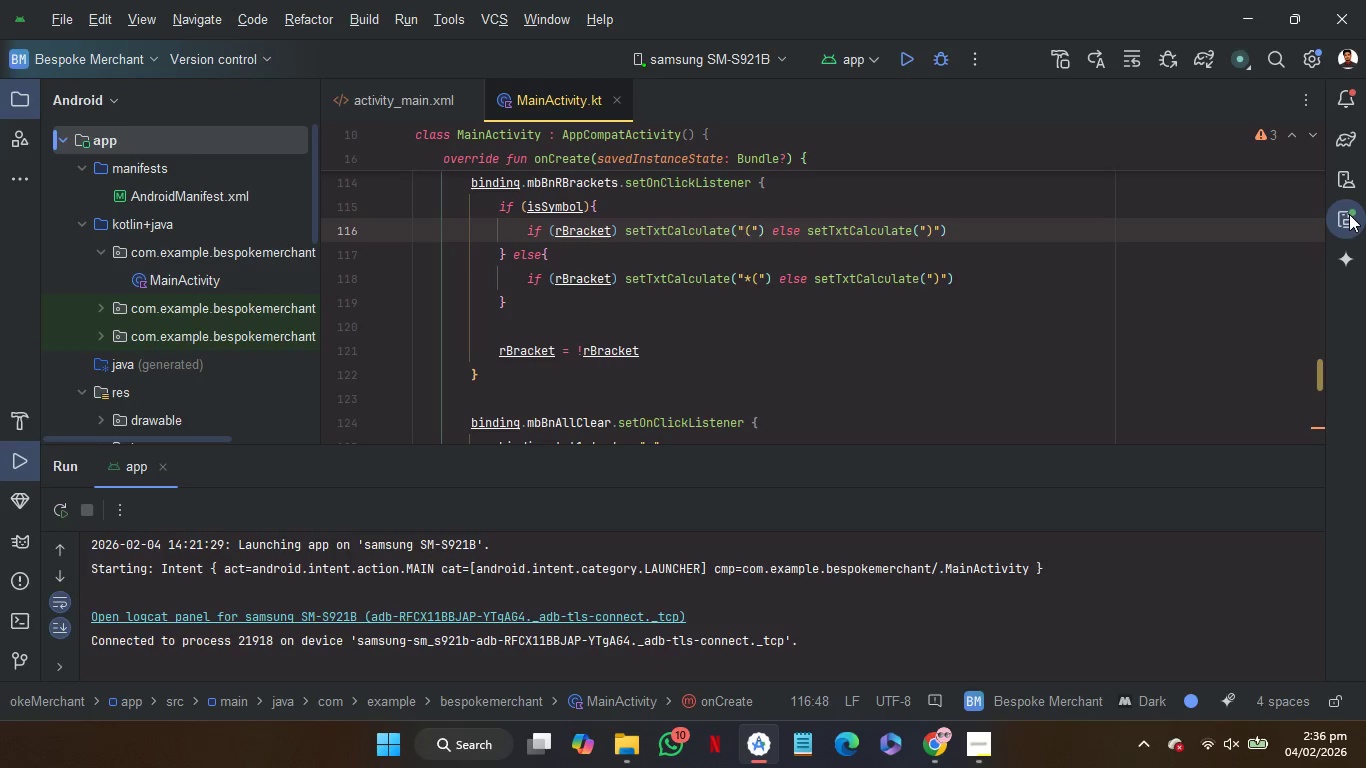 
wait(8.59)
 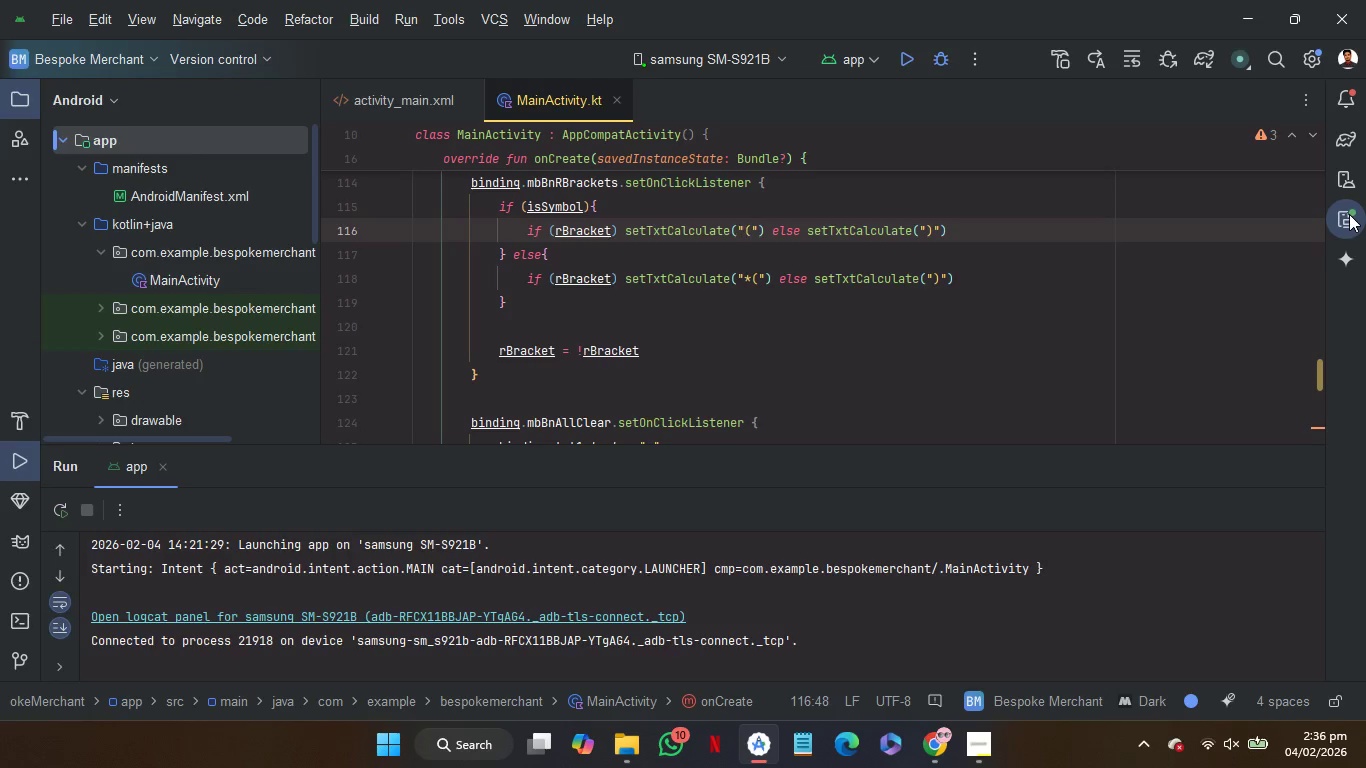 
left_click([1349, 214])
 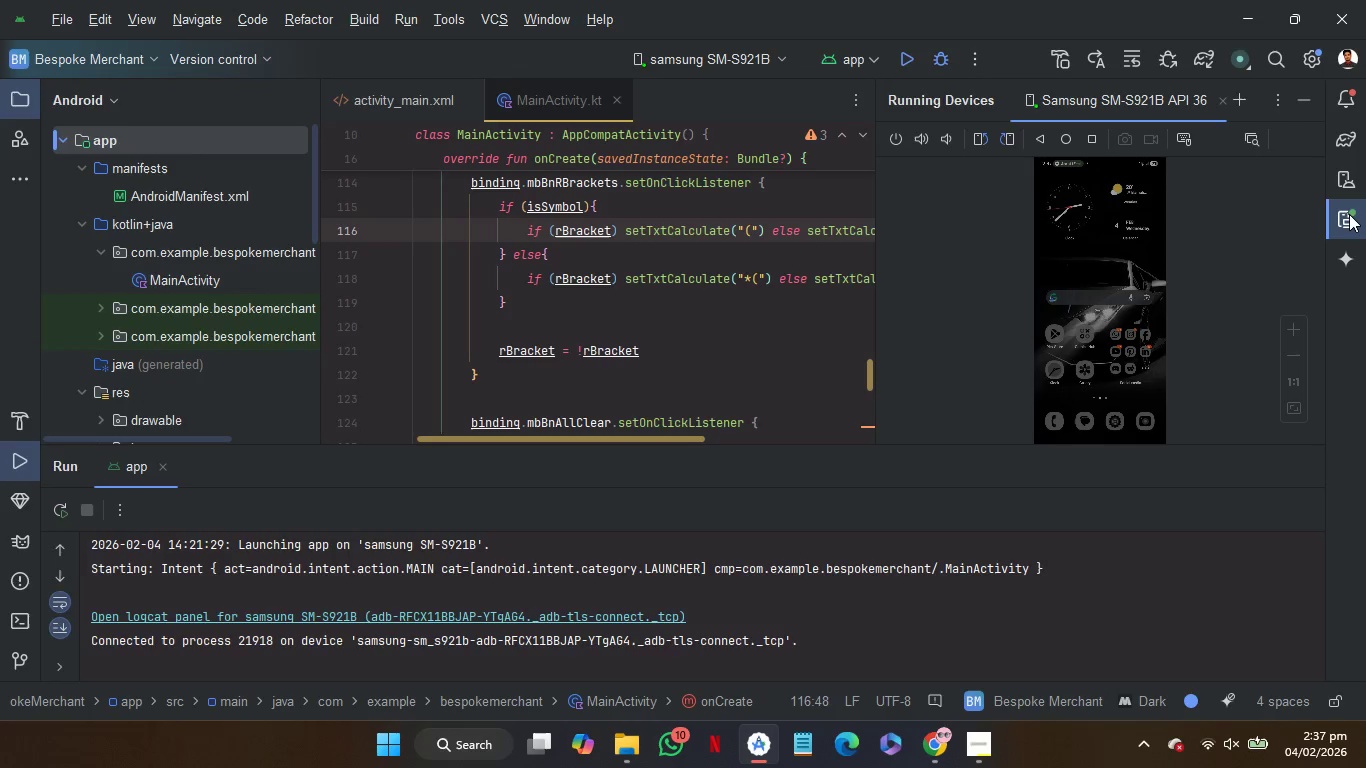 
wait(58.95)
 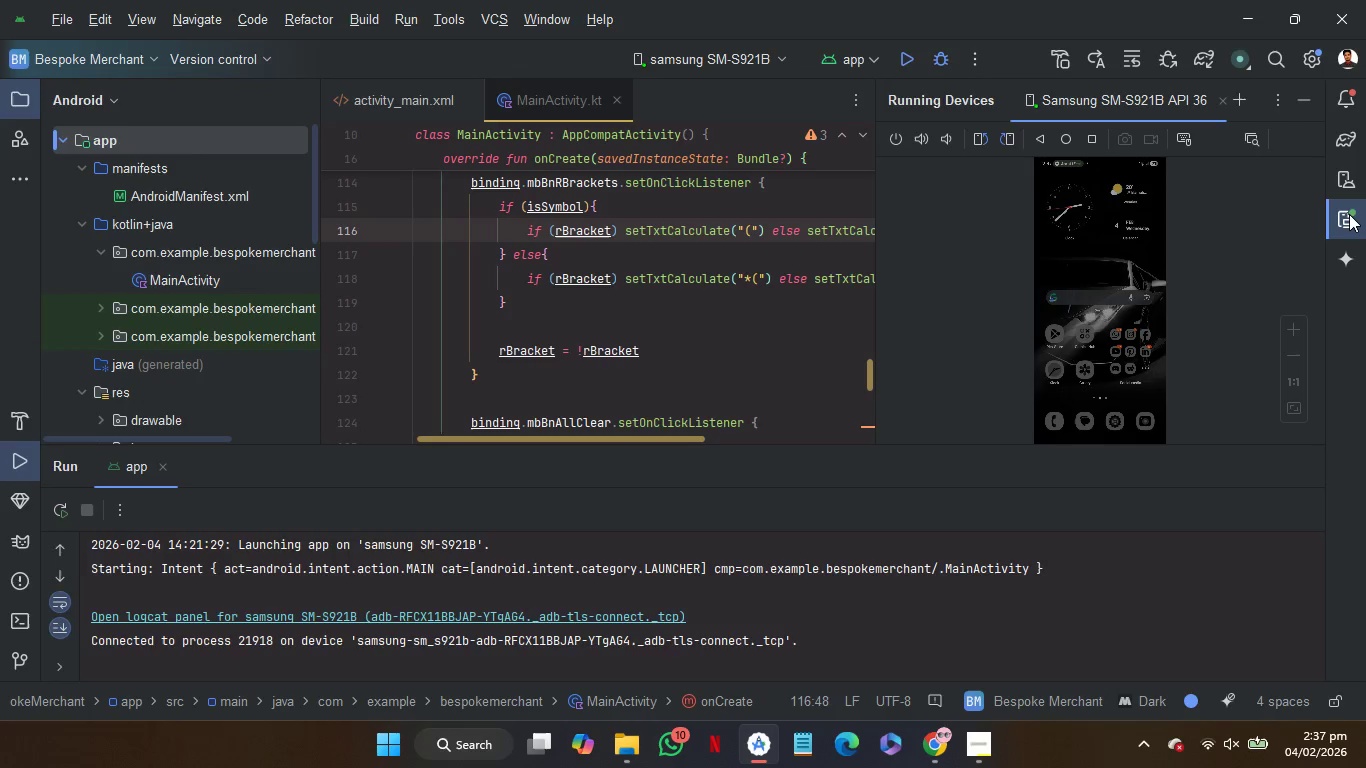 
left_click([58, 20])
 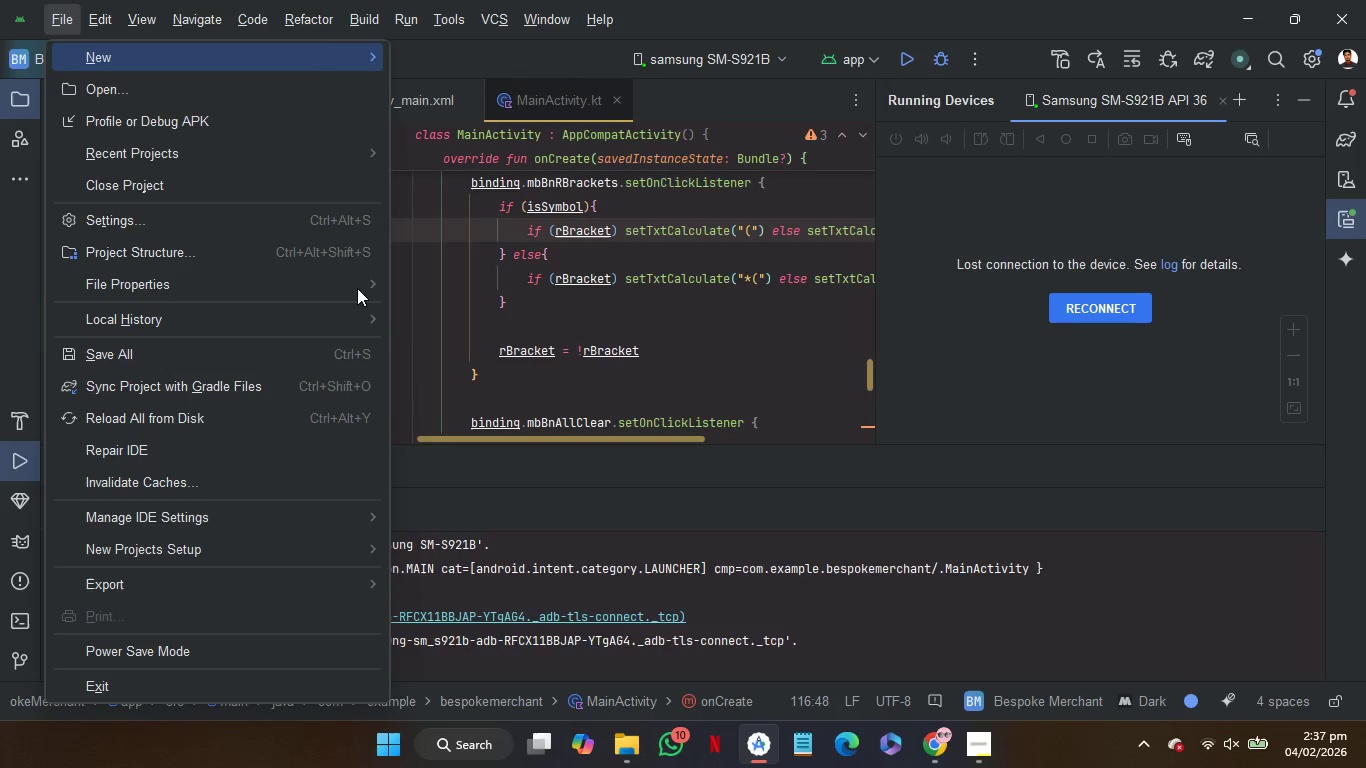 
wait(6.42)
 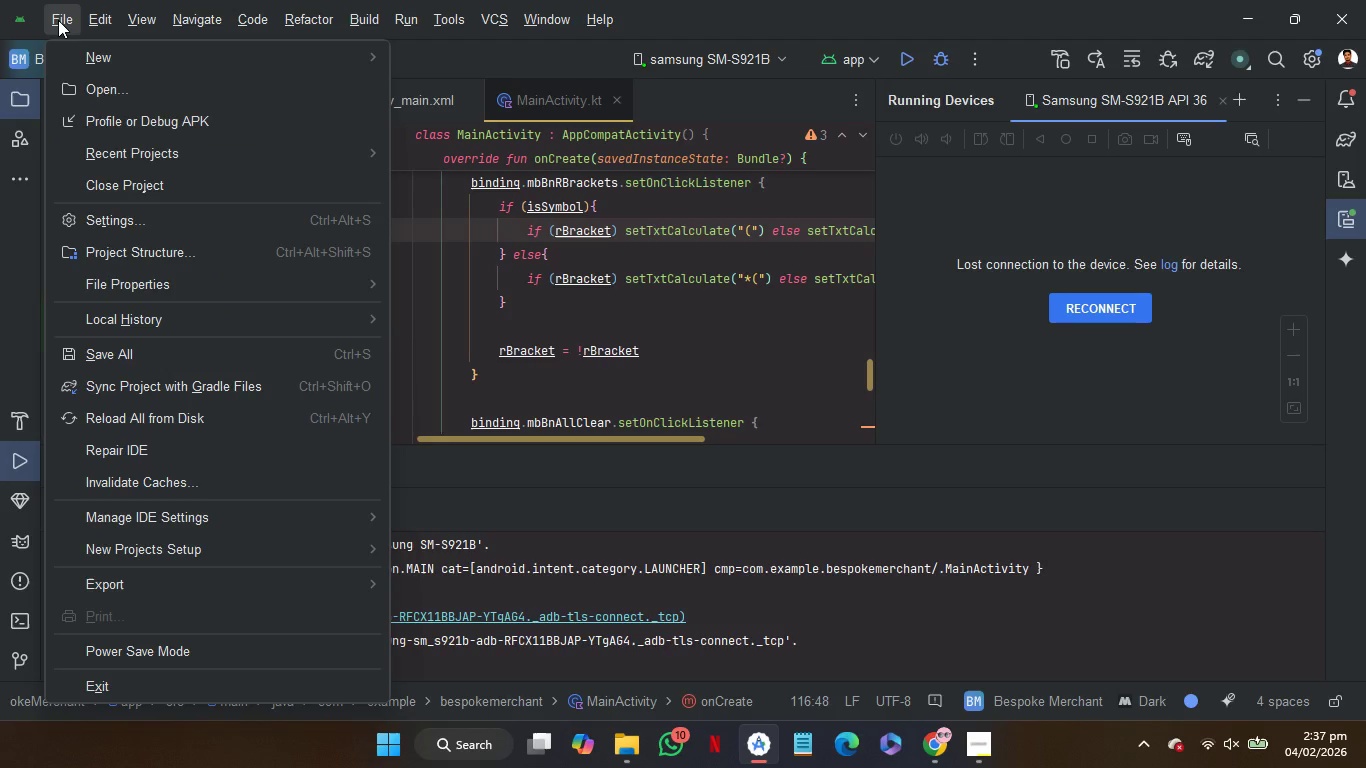 
left_click([968, 748])